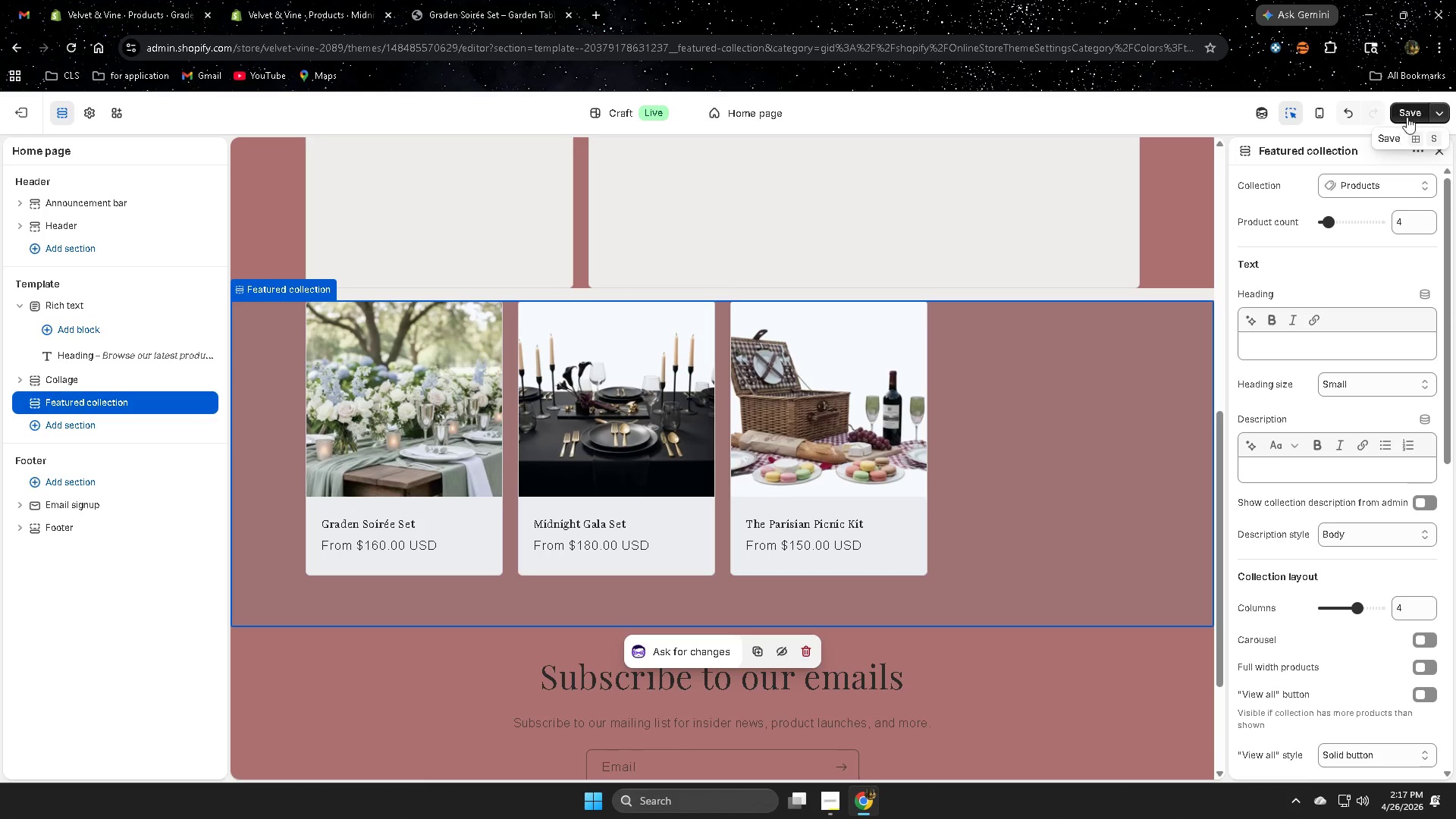 
left_click([1409, 111])
 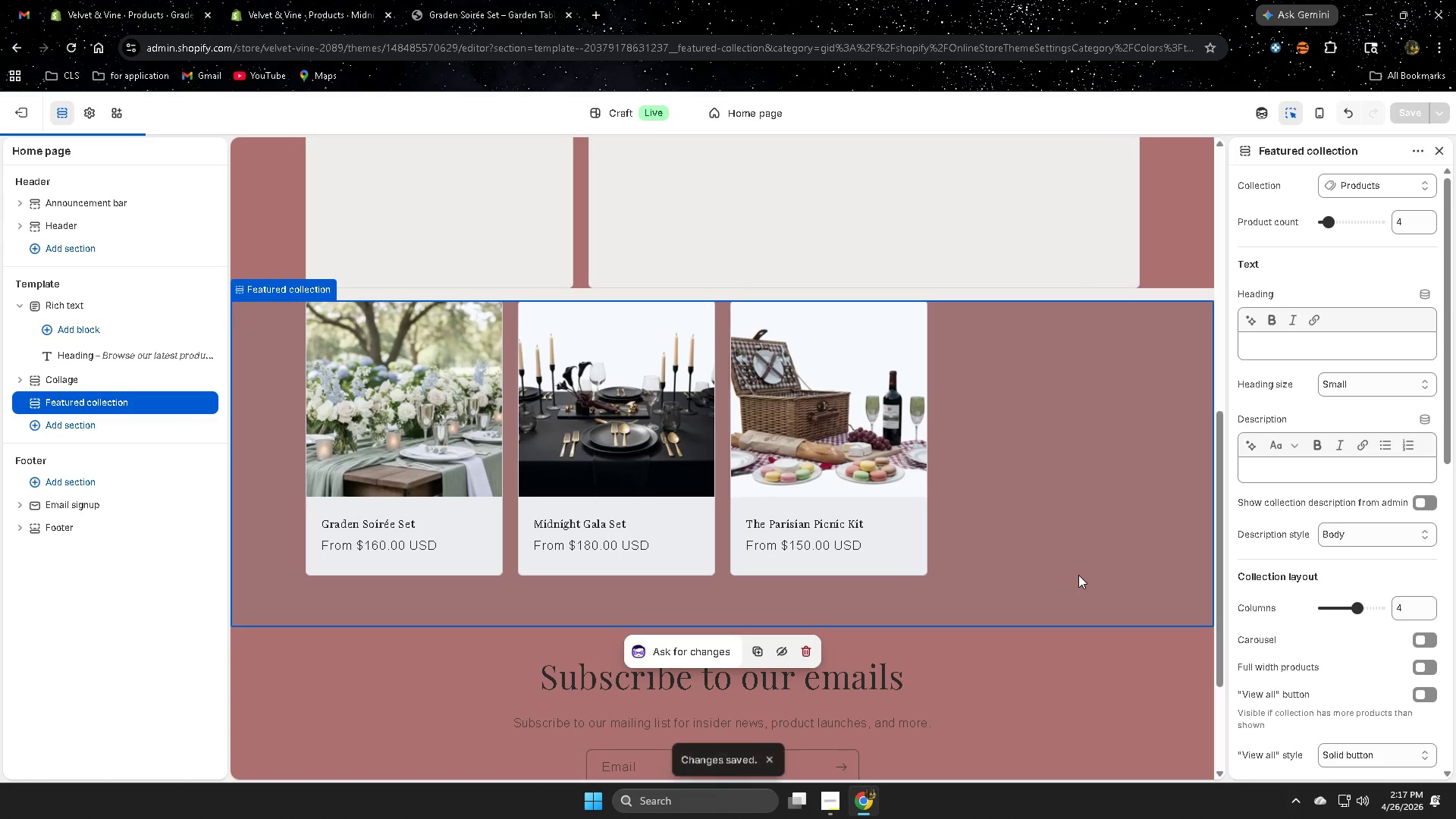 
left_click([1006, 507])
 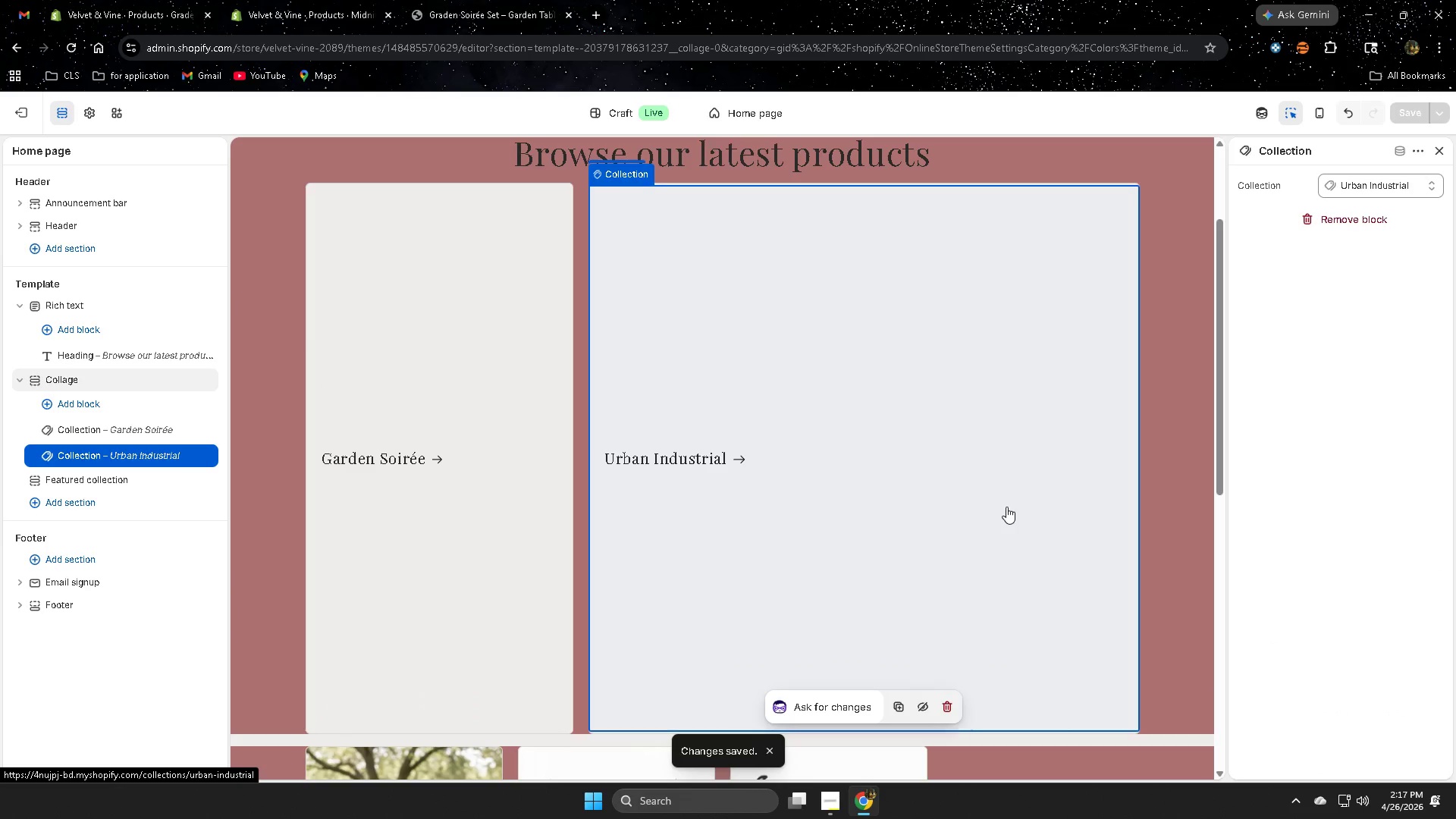 
scroll: coordinate [1006, 504], scroll_direction: up, amount: 10.0
 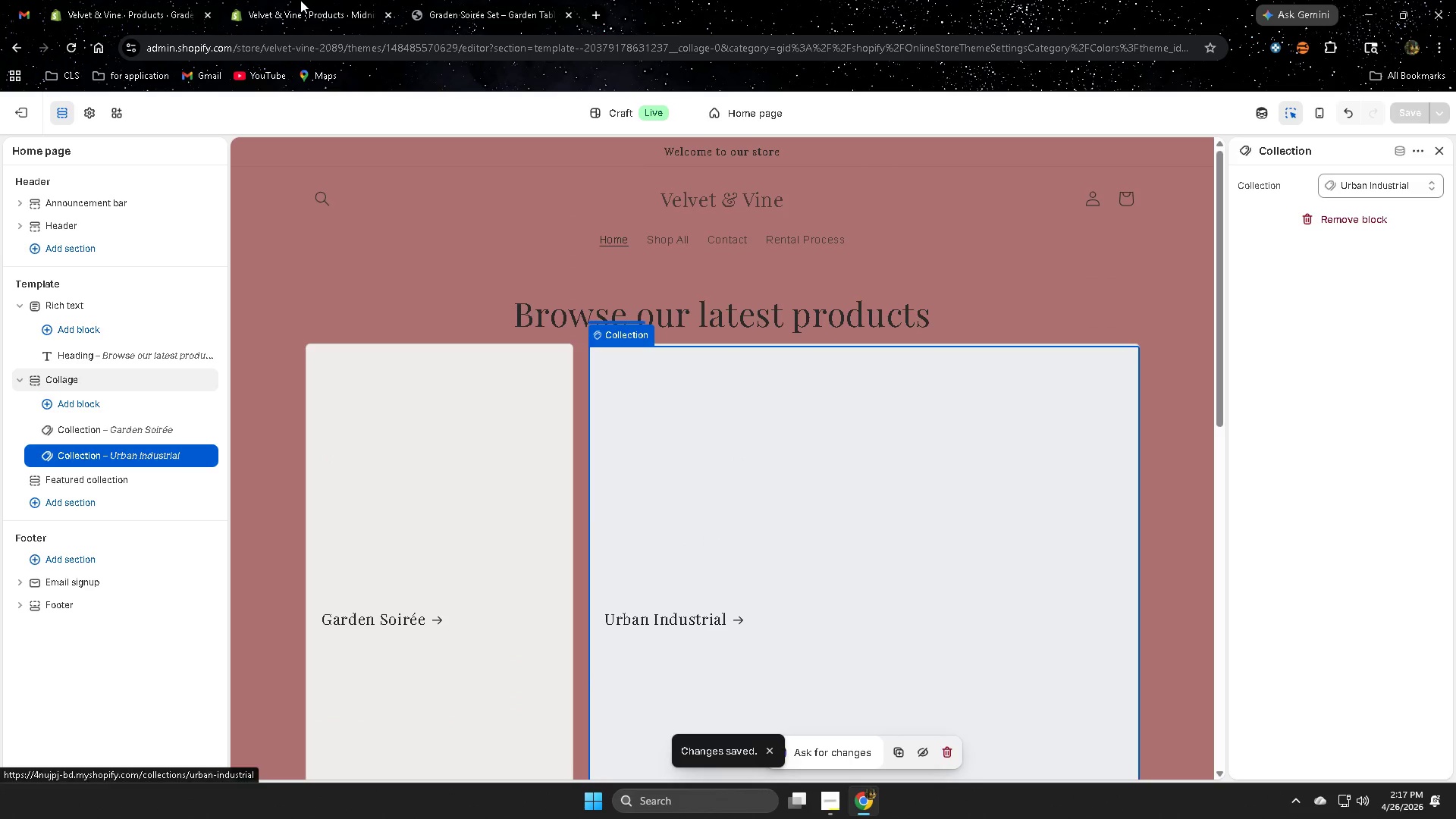 
left_click([300, 0])
 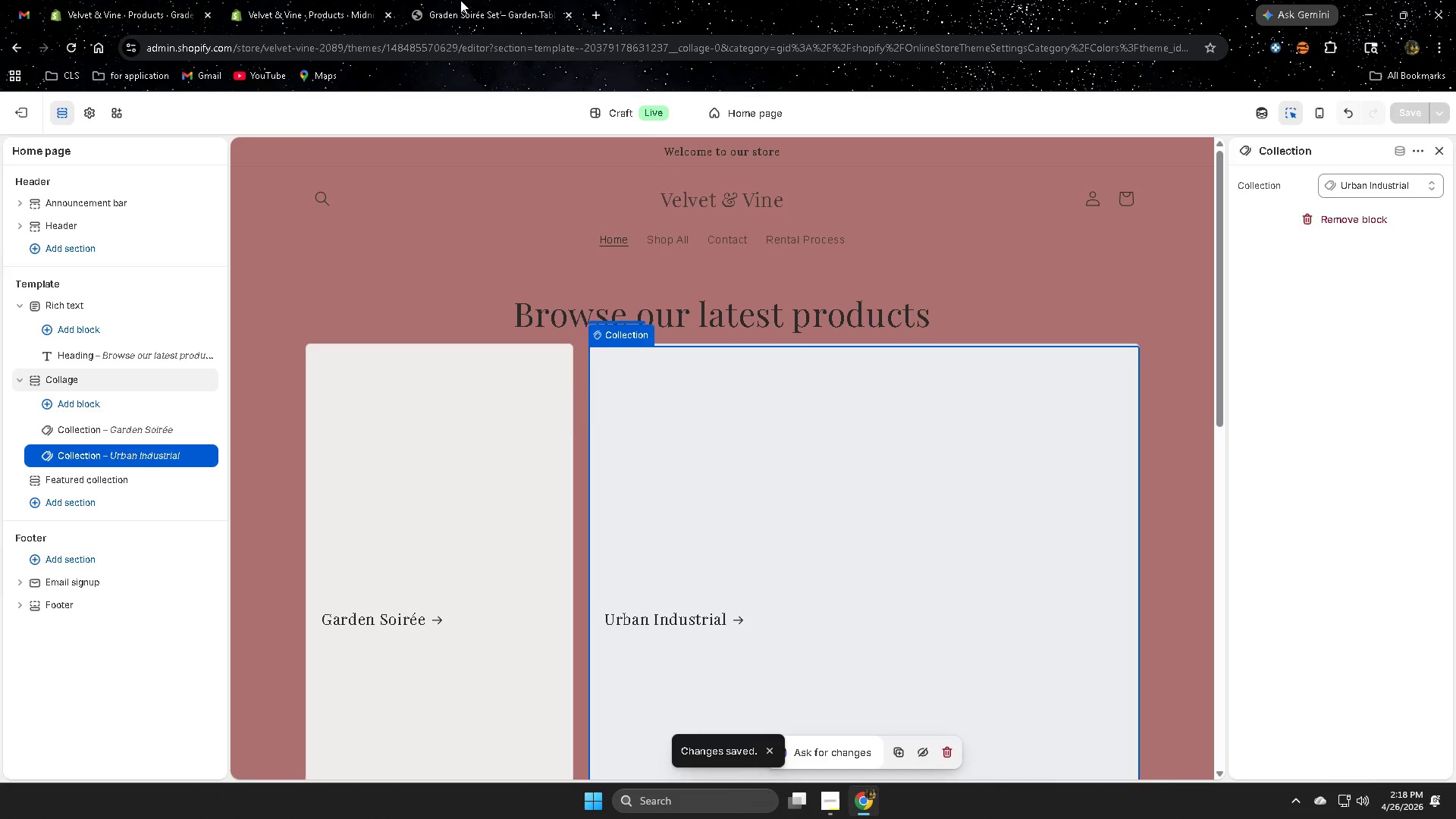 
left_click([463, 0])
 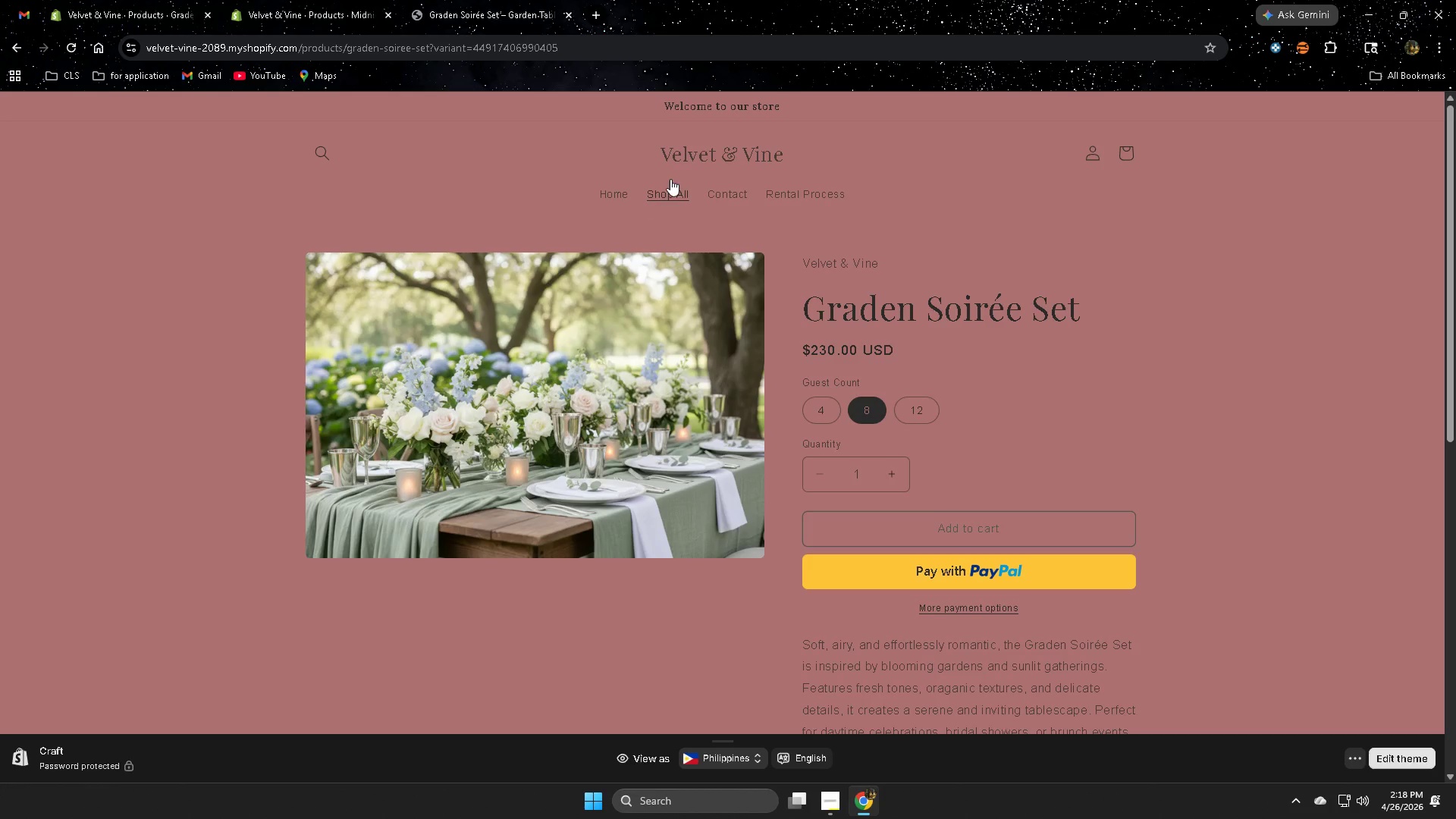 
left_click([613, 197])
 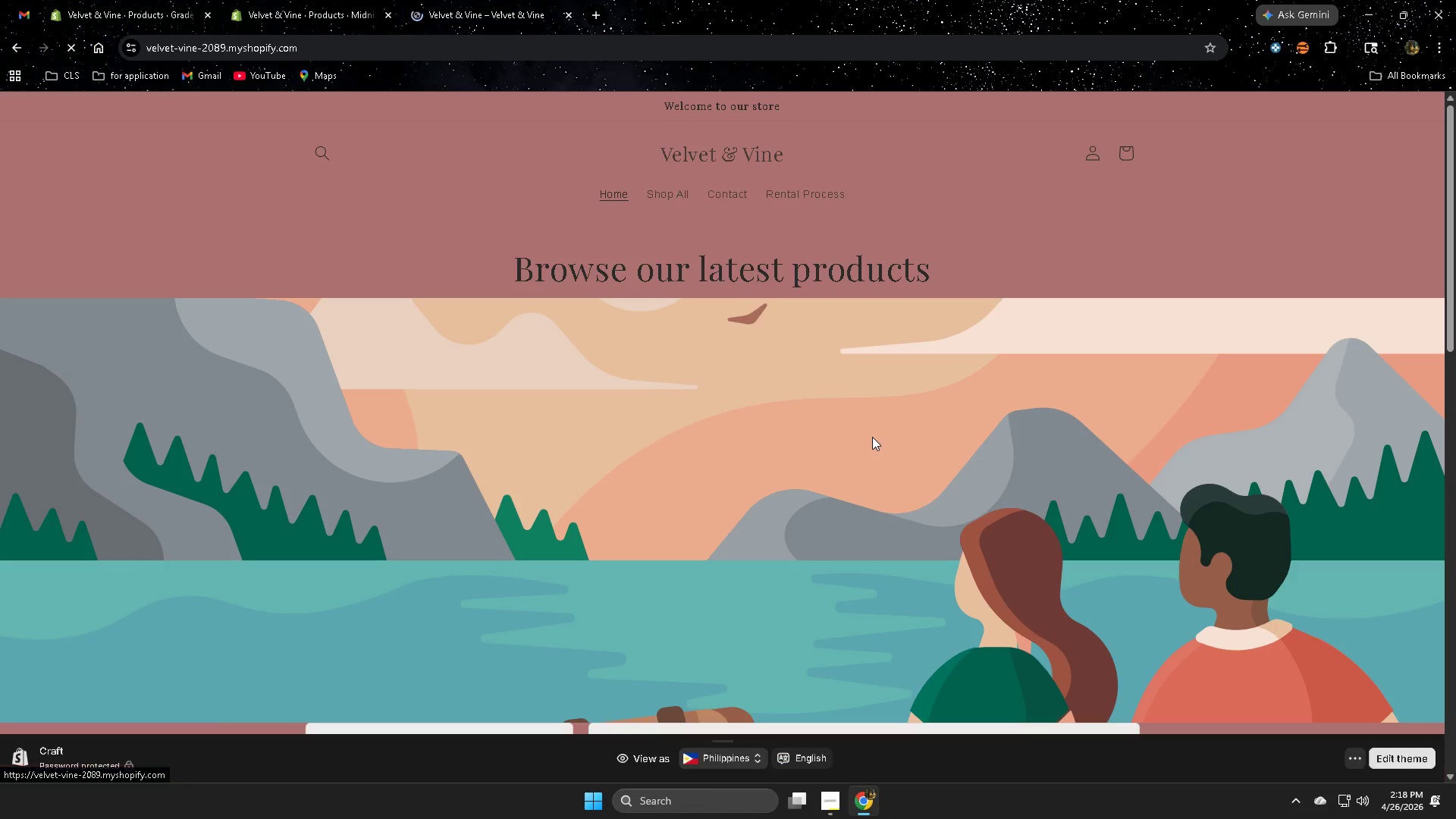 
scroll: coordinate [841, 441], scroll_direction: down, amount: 1.0
 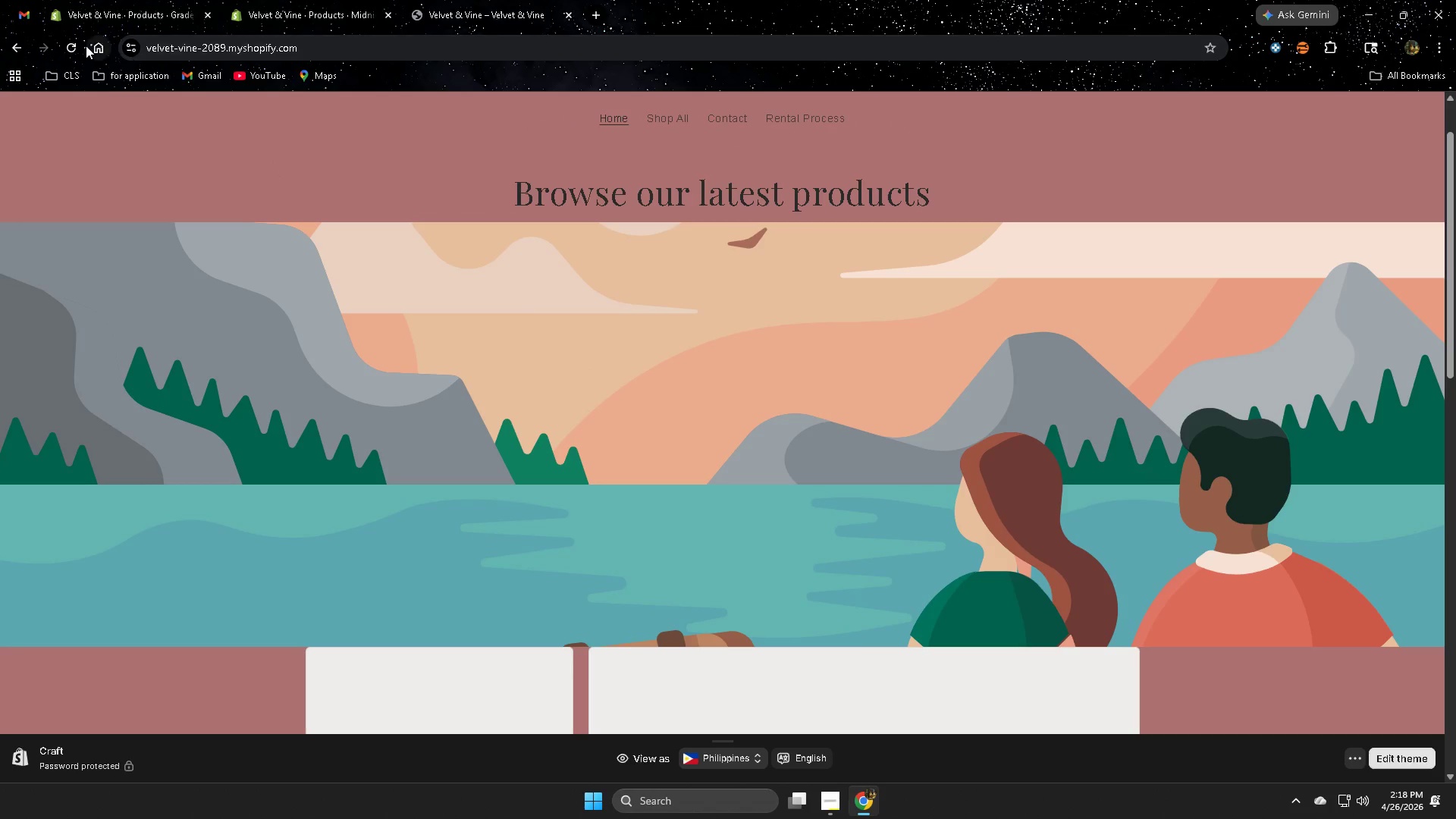 
left_click([68, 51])
 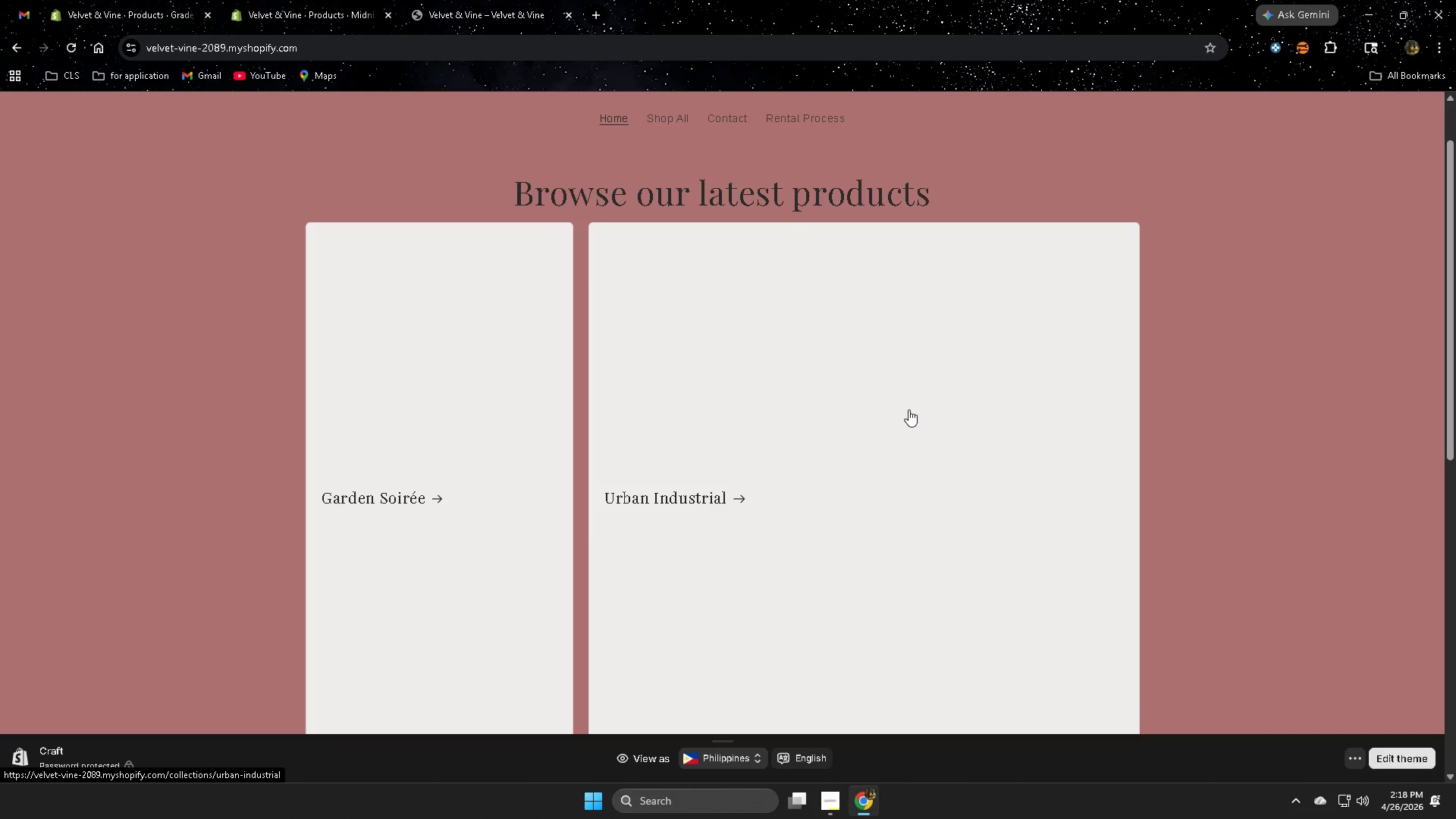 
scroll: coordinate [902, 412], scroll_direction: down, amount: 4.0
 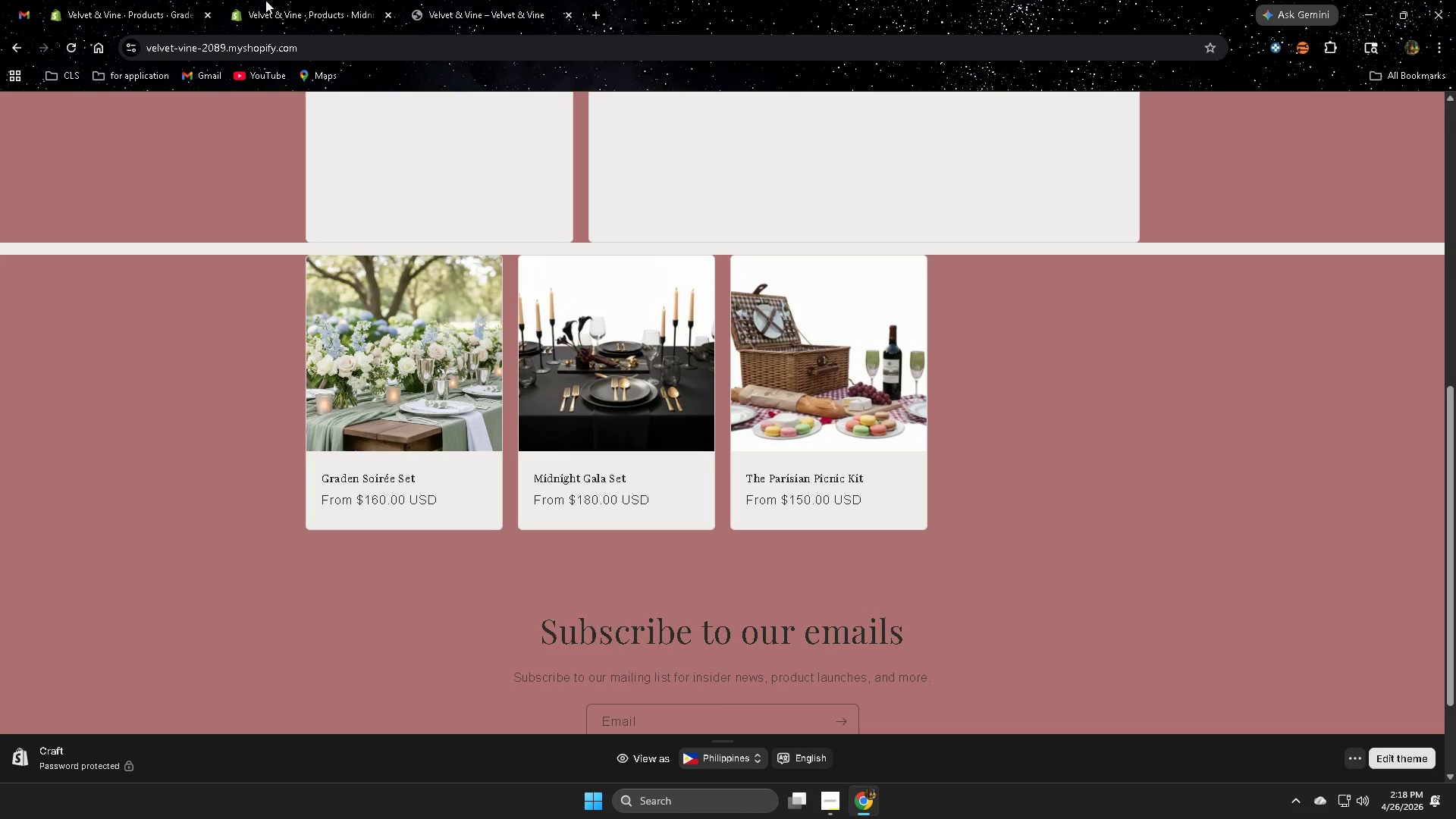 
left_click([146, 11])
 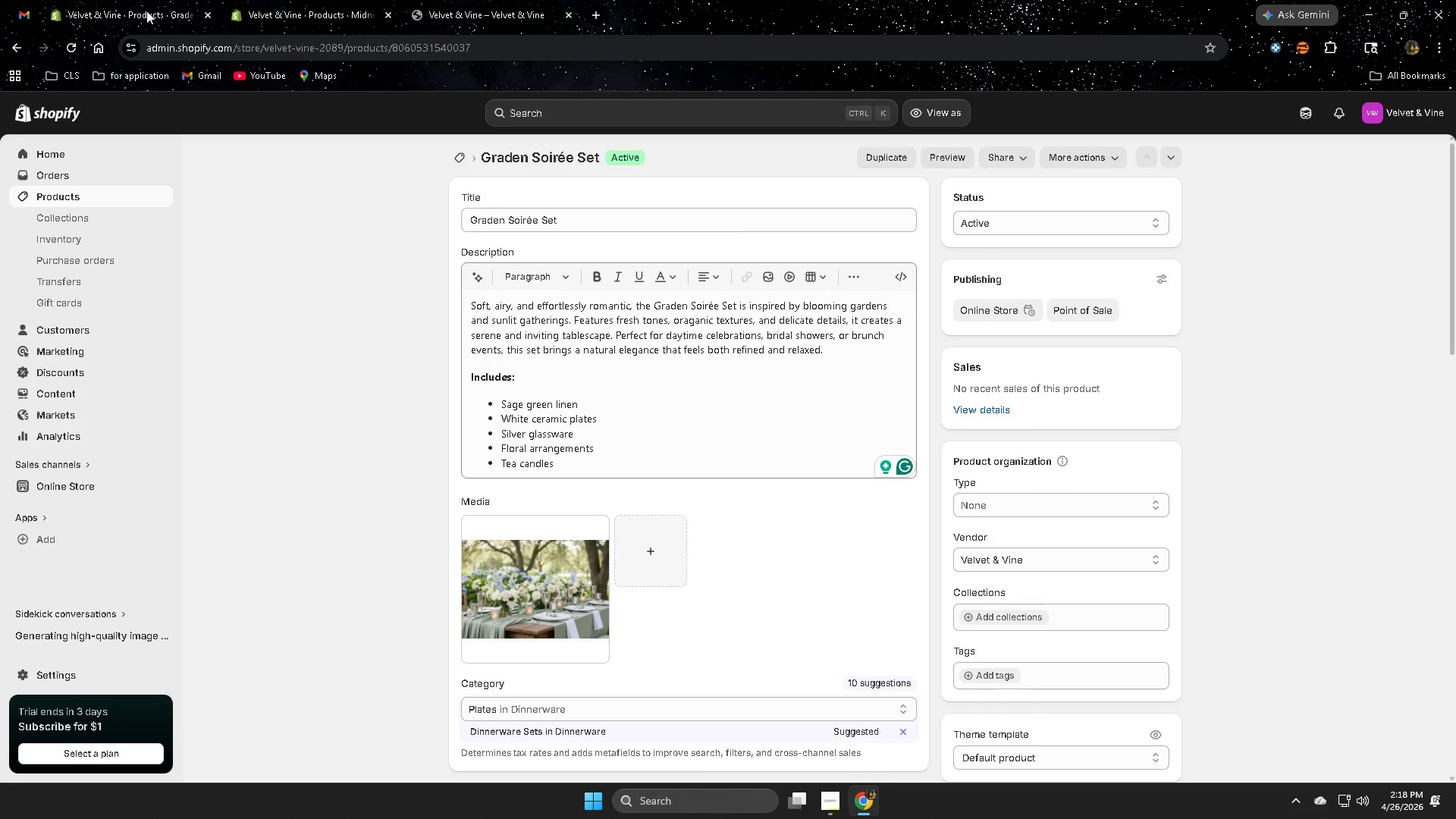 
left_click([281, 0])
 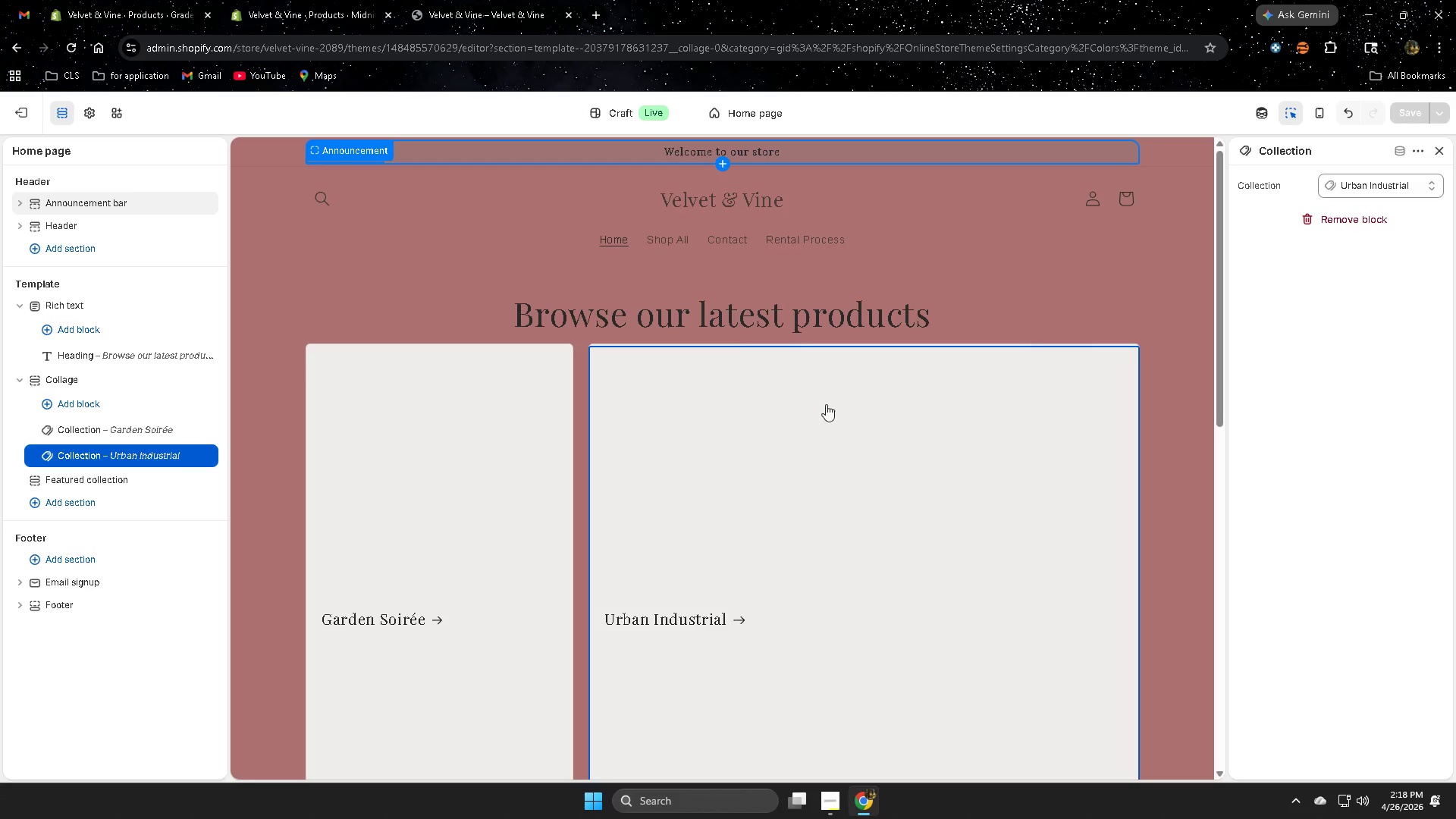 
scroll: coordinate [965, 444], scroll_direction: down, amount: 5.0
 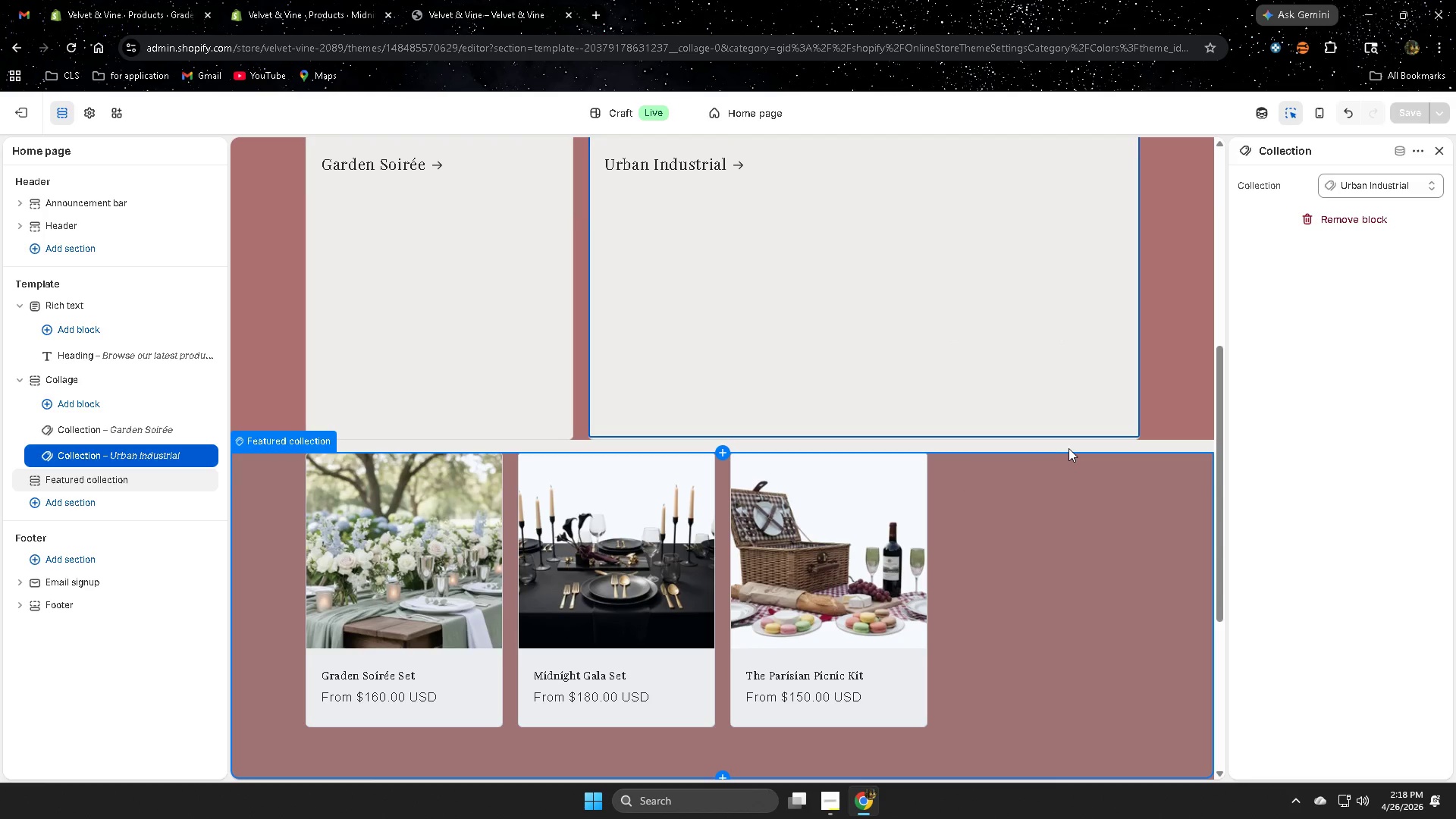 
left_click([1077, 450])
 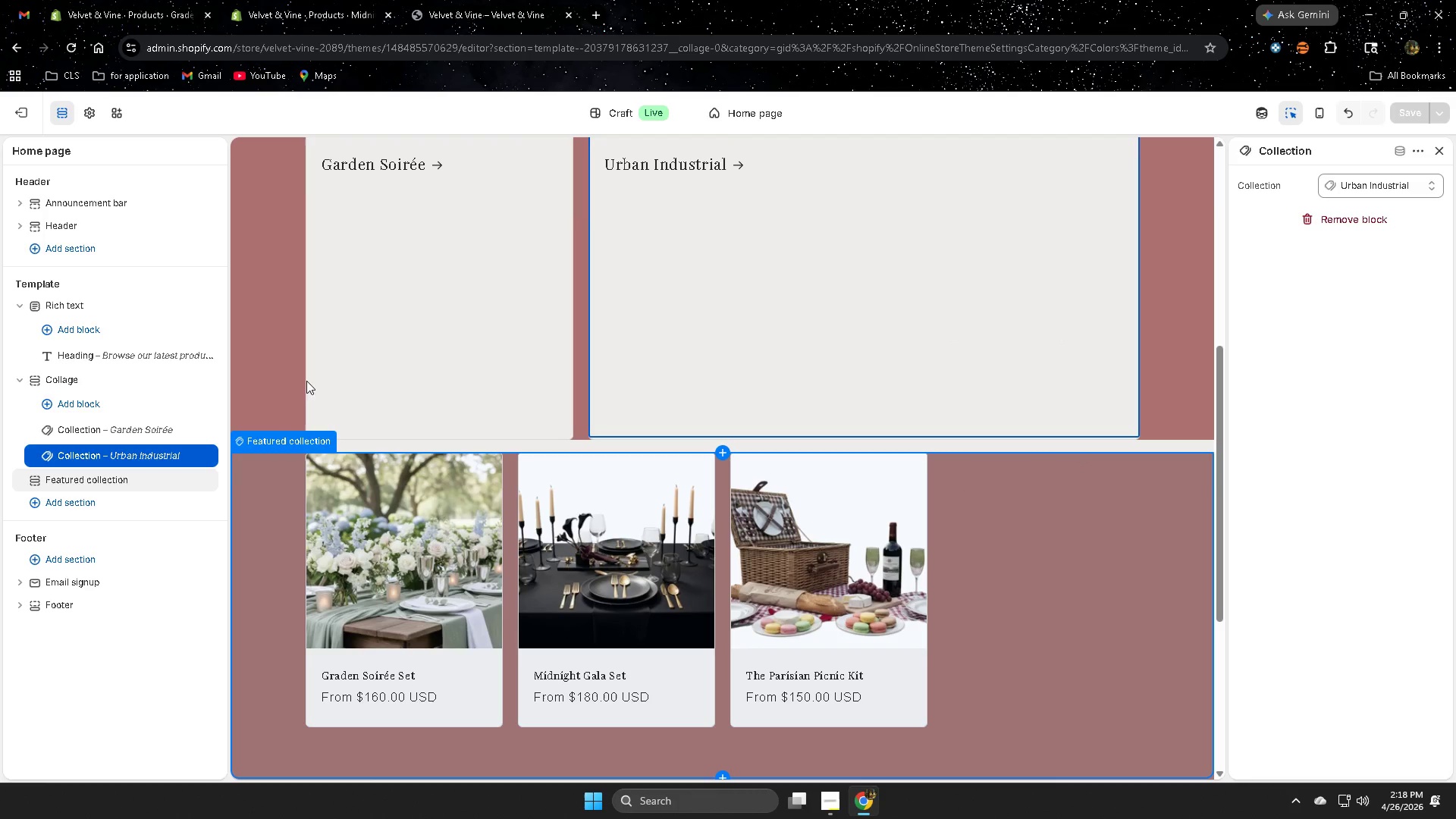 
left_click([275, 362])
 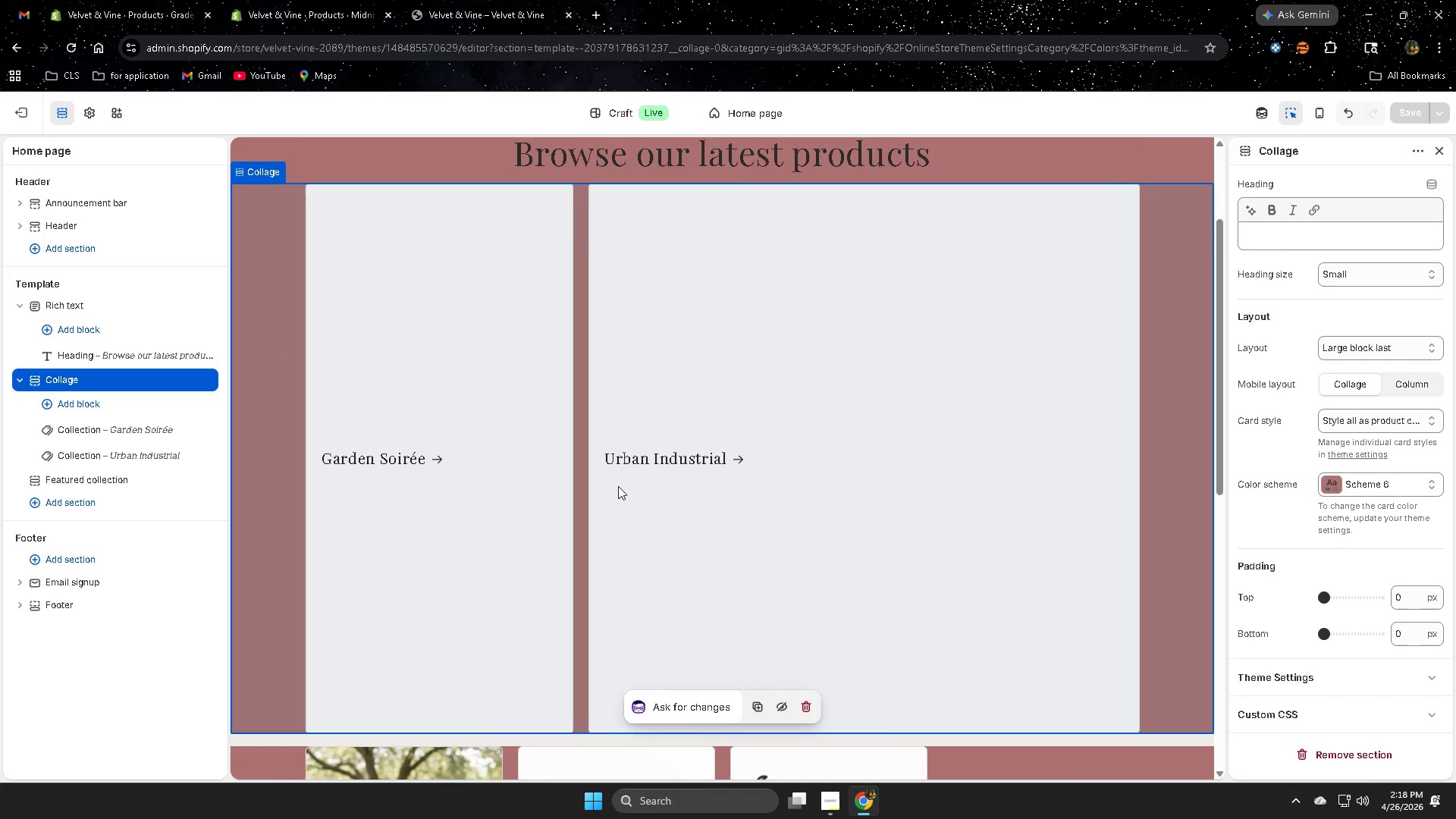 
scroll: coordinate [914, 574], scroll_direction: down, amount: 4.0
 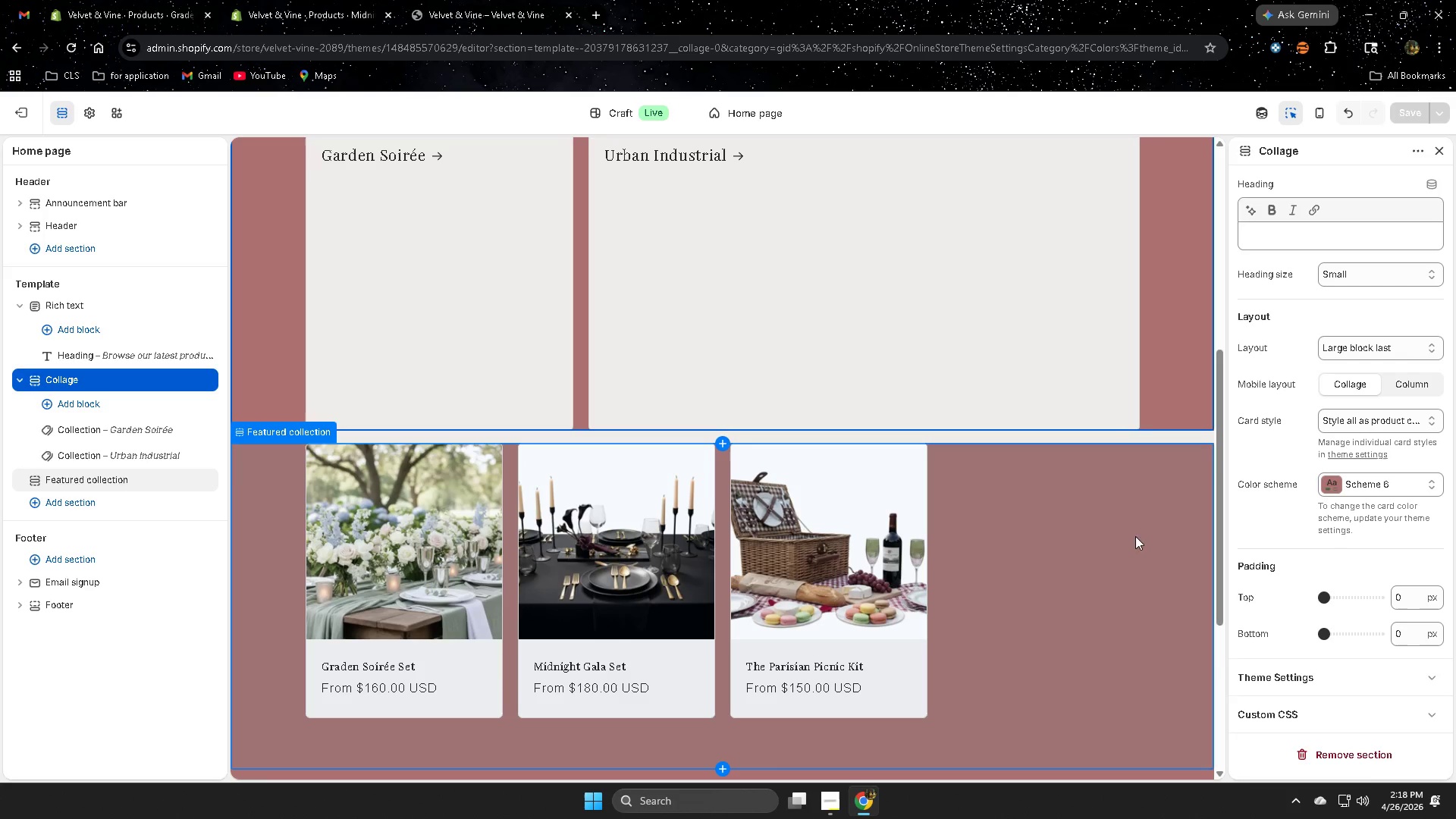 
left_click([1175, 547])
 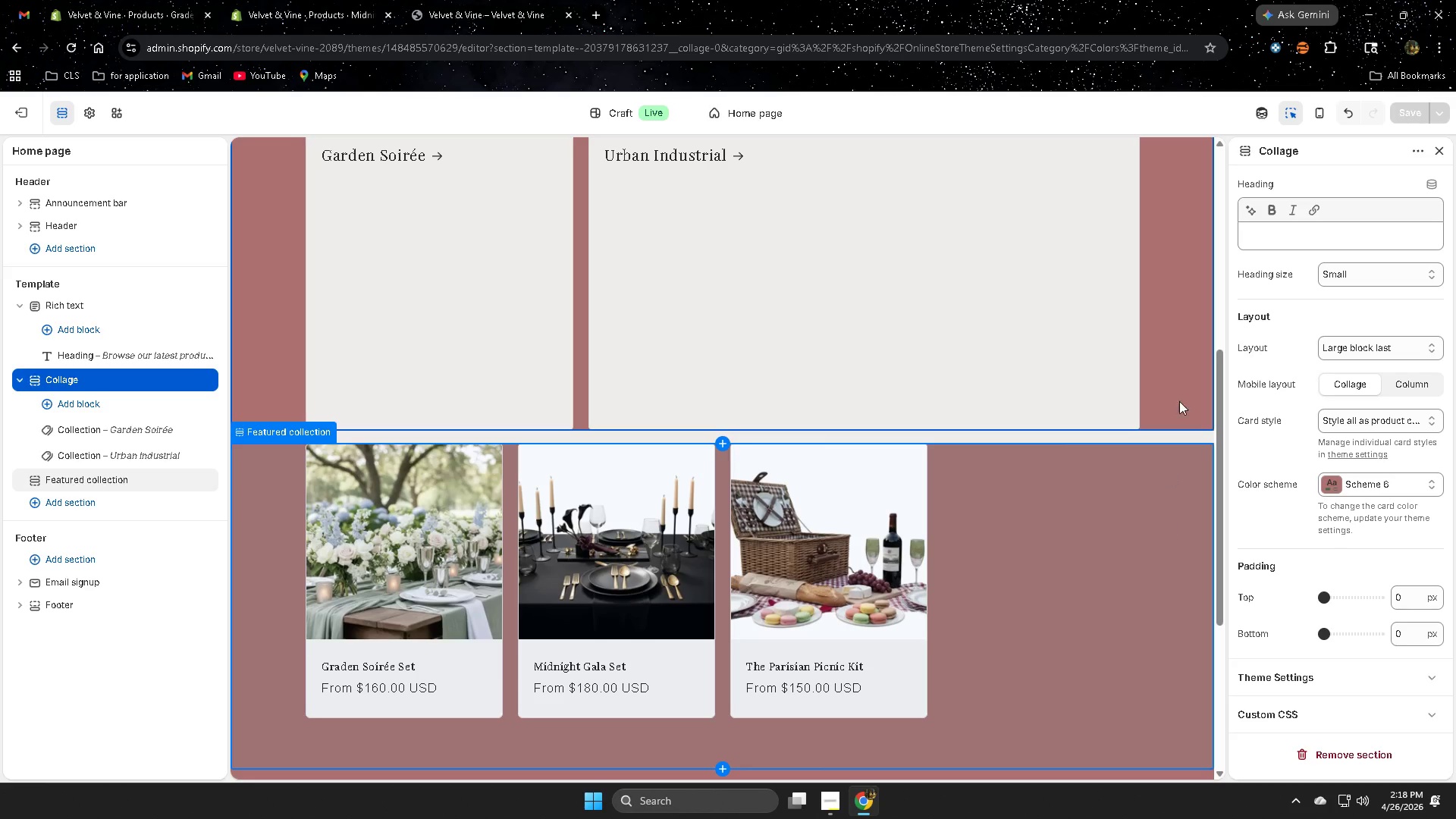 
left_click([1179, 392])
 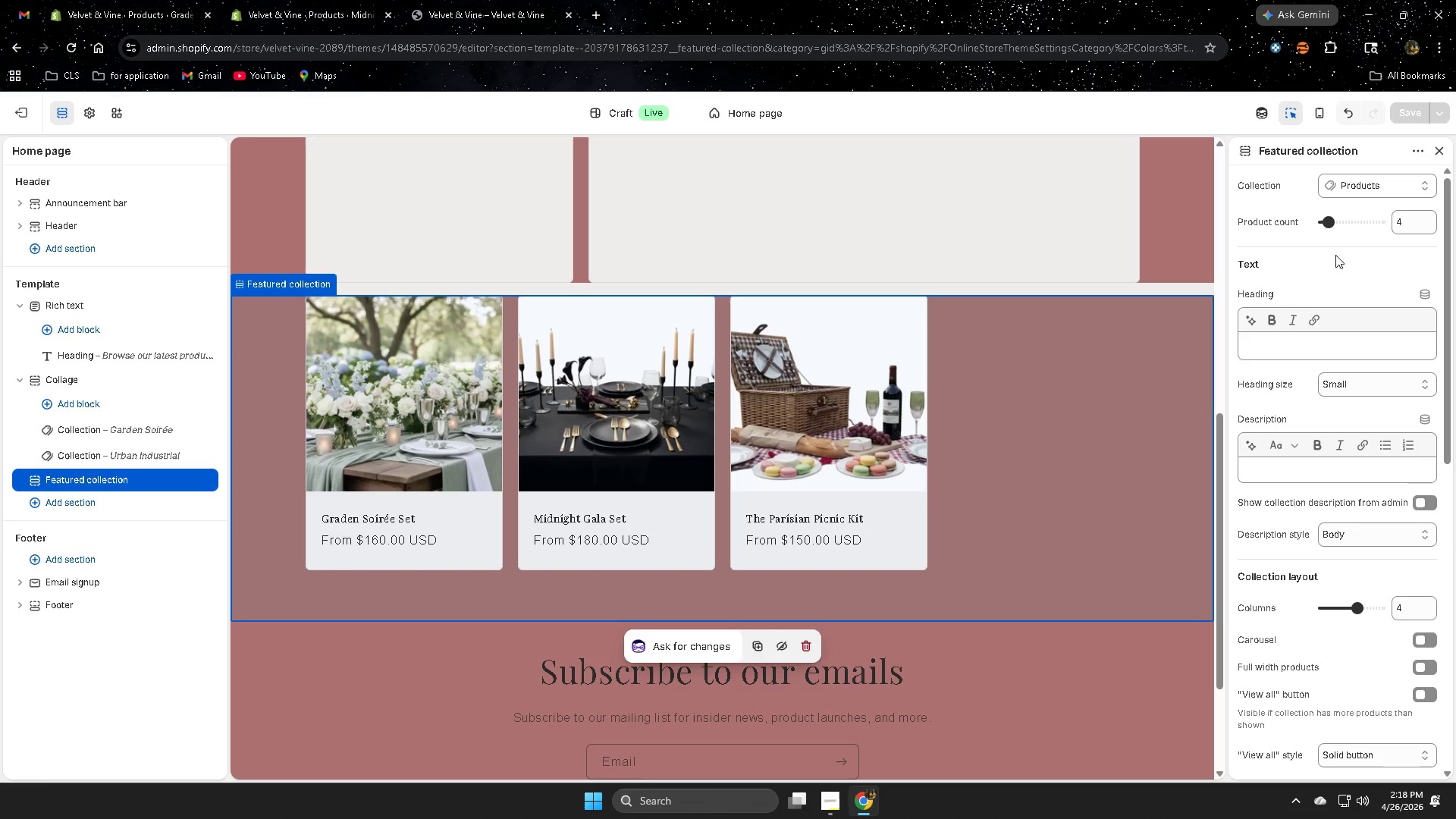 
scroll: coordinate [1267, 634], scroll_direction: down, amount: 8.0
 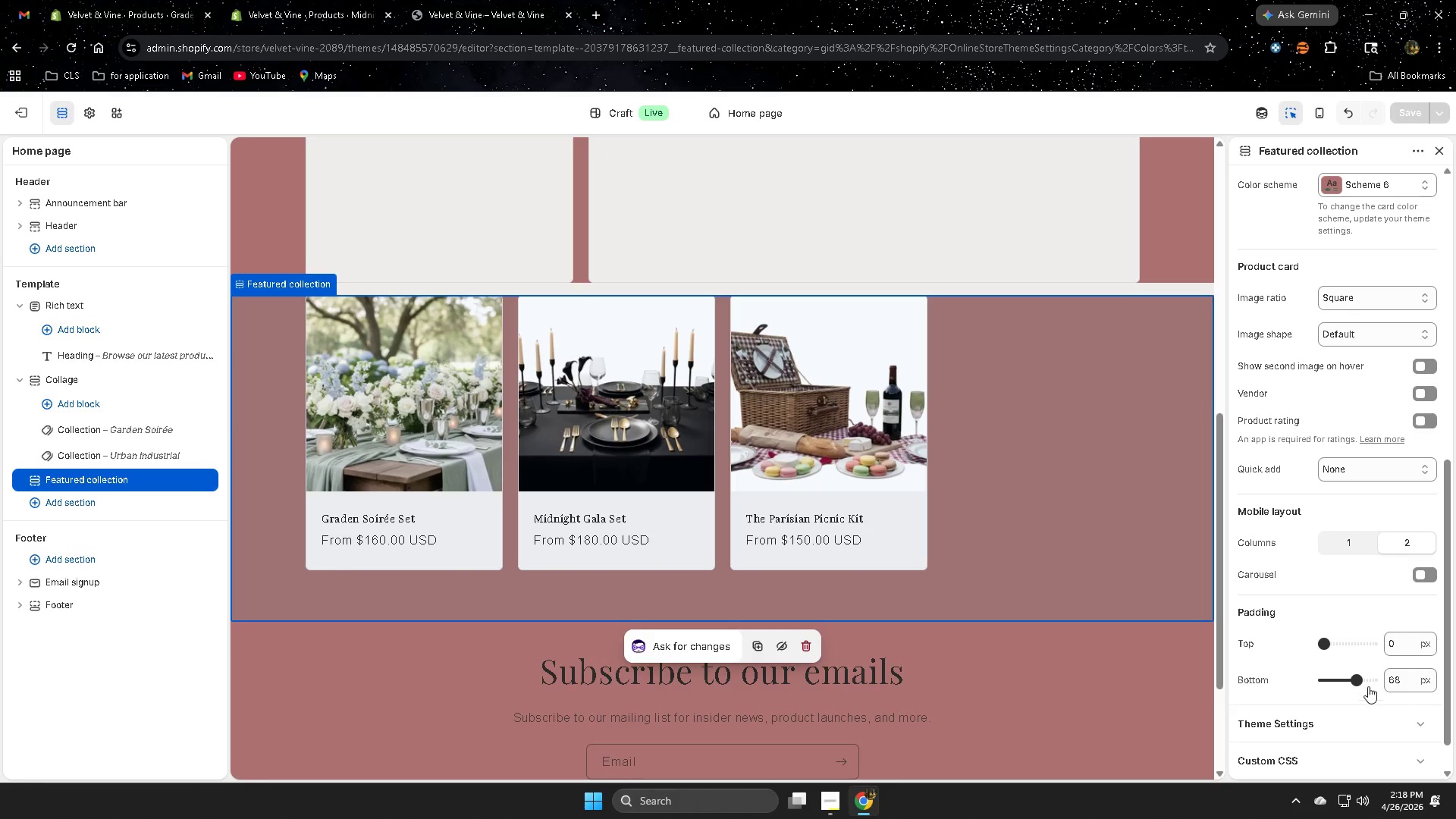 
left_click_drag(start_coordinate=[1360, 682], to_coordinate=[1149, 668])
 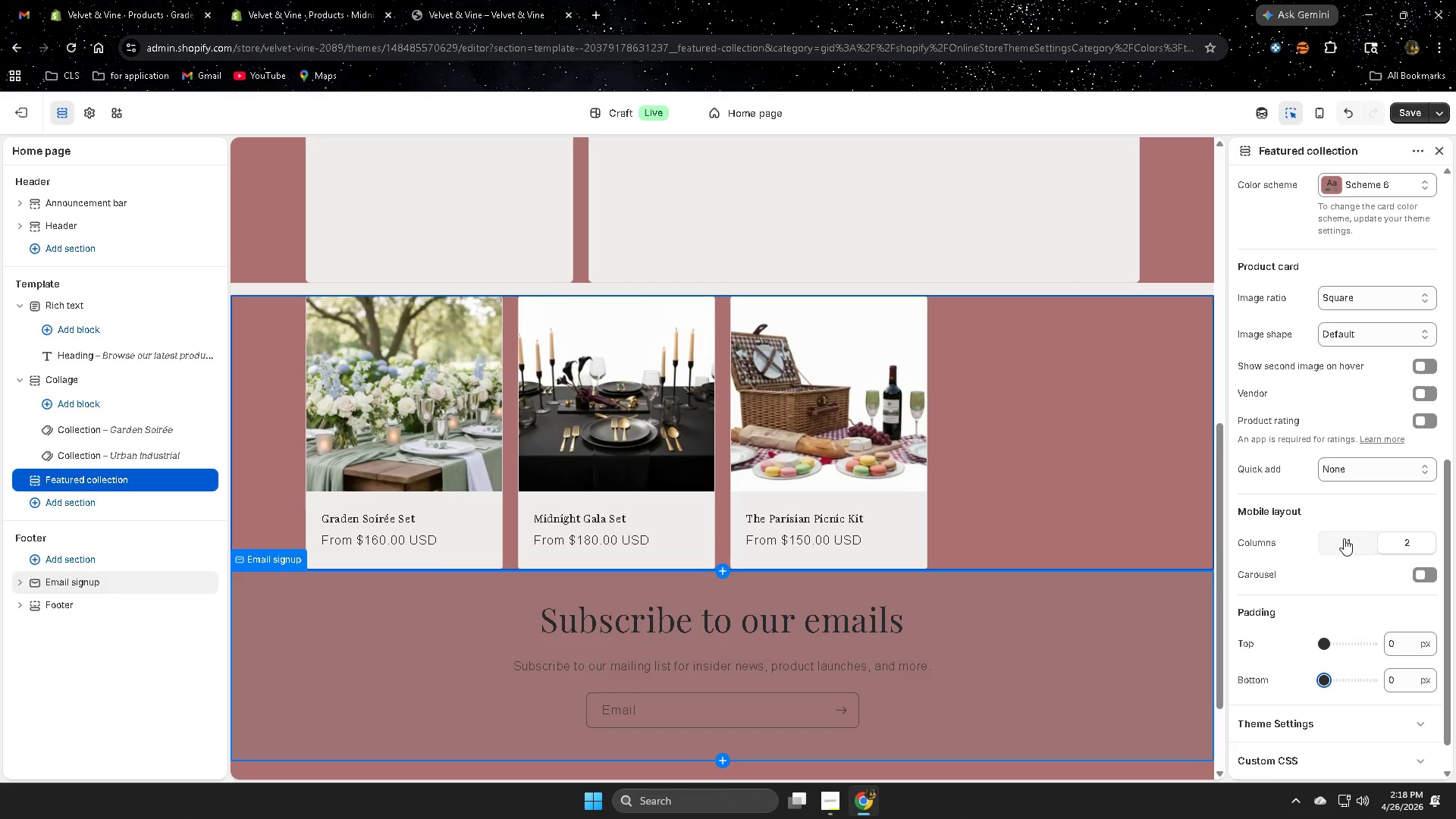 
left_click_drag(start_coordinate=[1330, 647], to_coordinate=[1281, 647])
 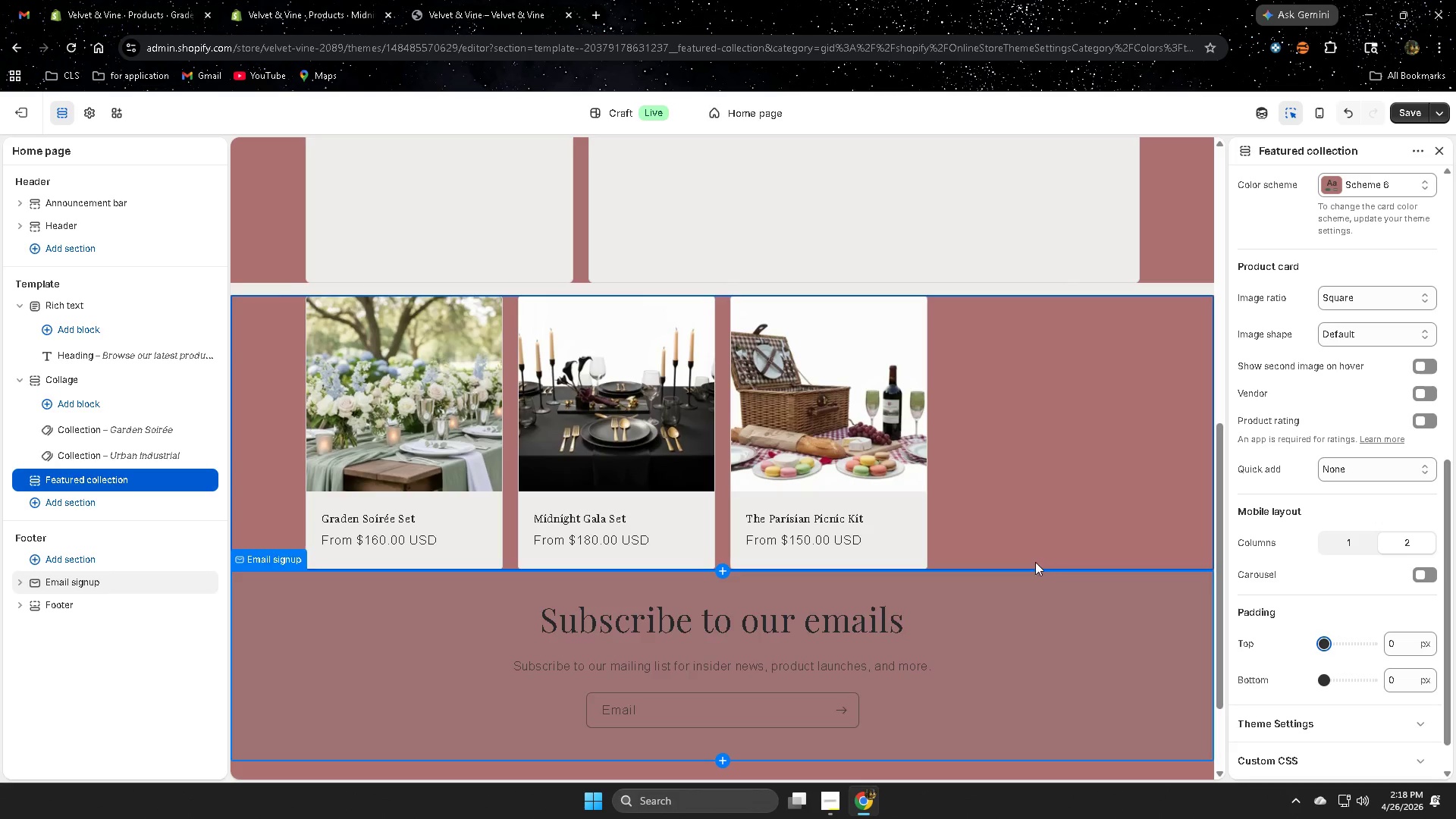 
scroll: coordinate [1035, 562], scroll_direction: up, amount: 1.0
 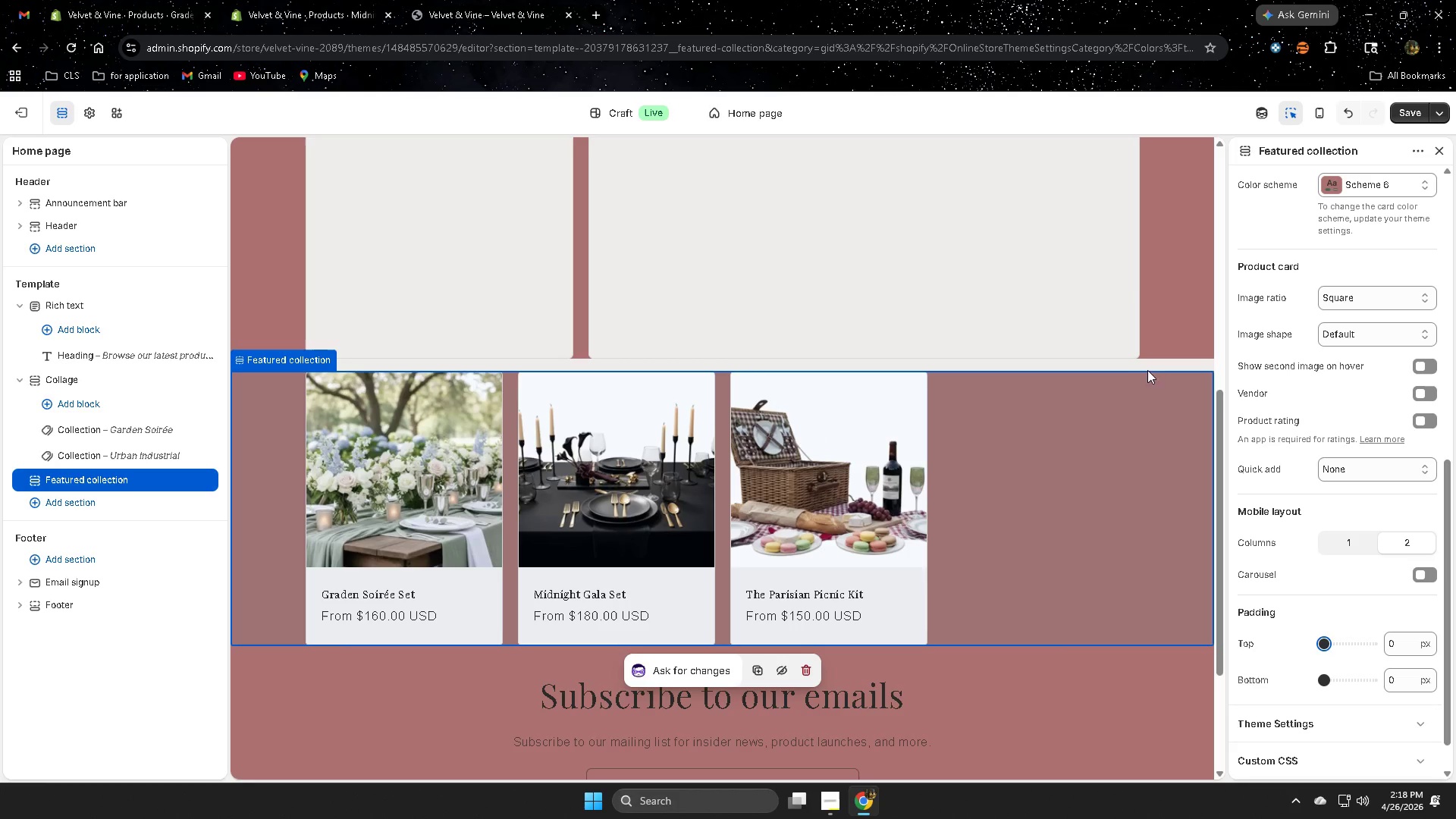 
left_click([1153, 362])
 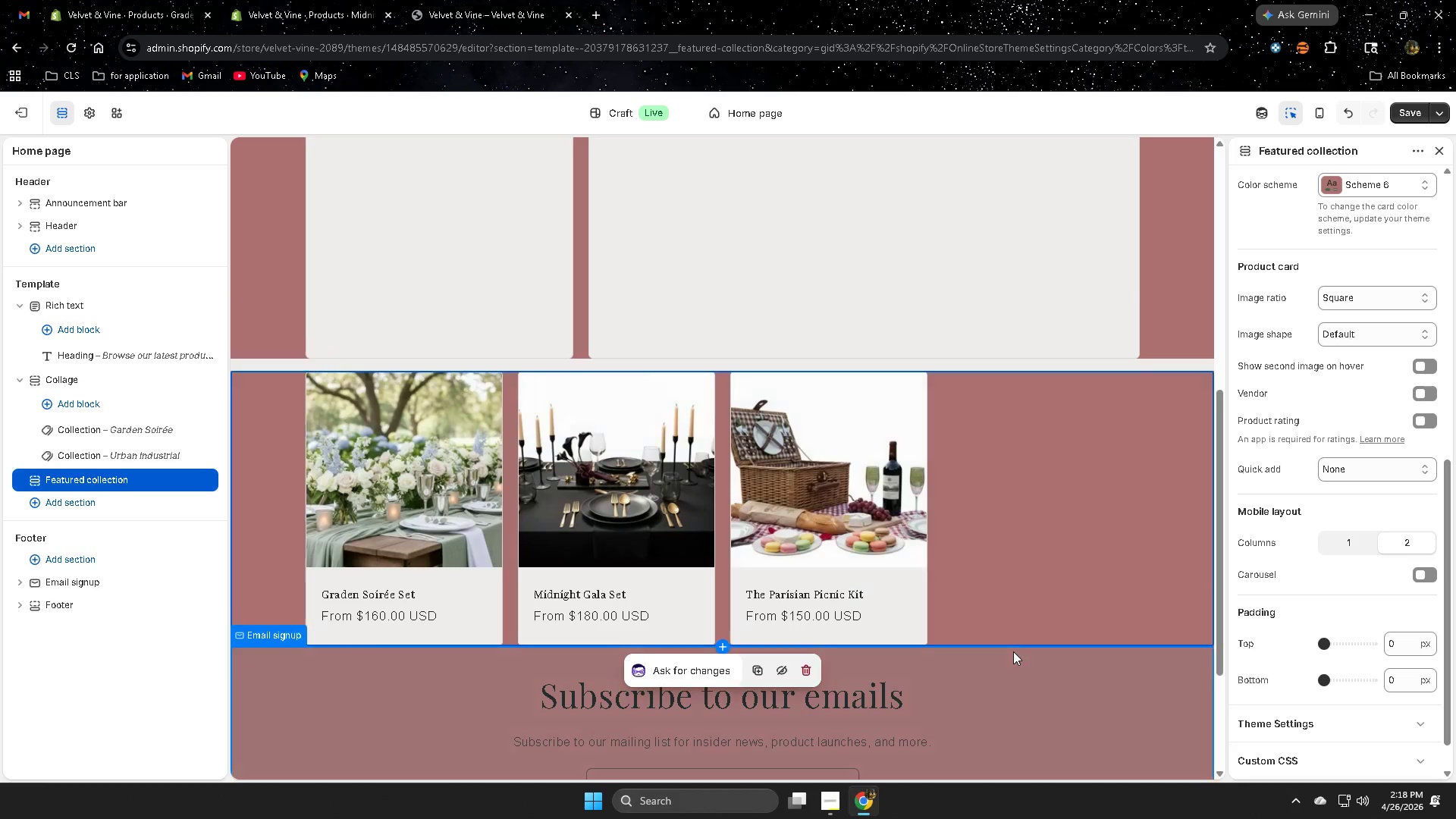 
scroll: coordinate [1013, 651], scroll_direction: up, amount: 1.0
 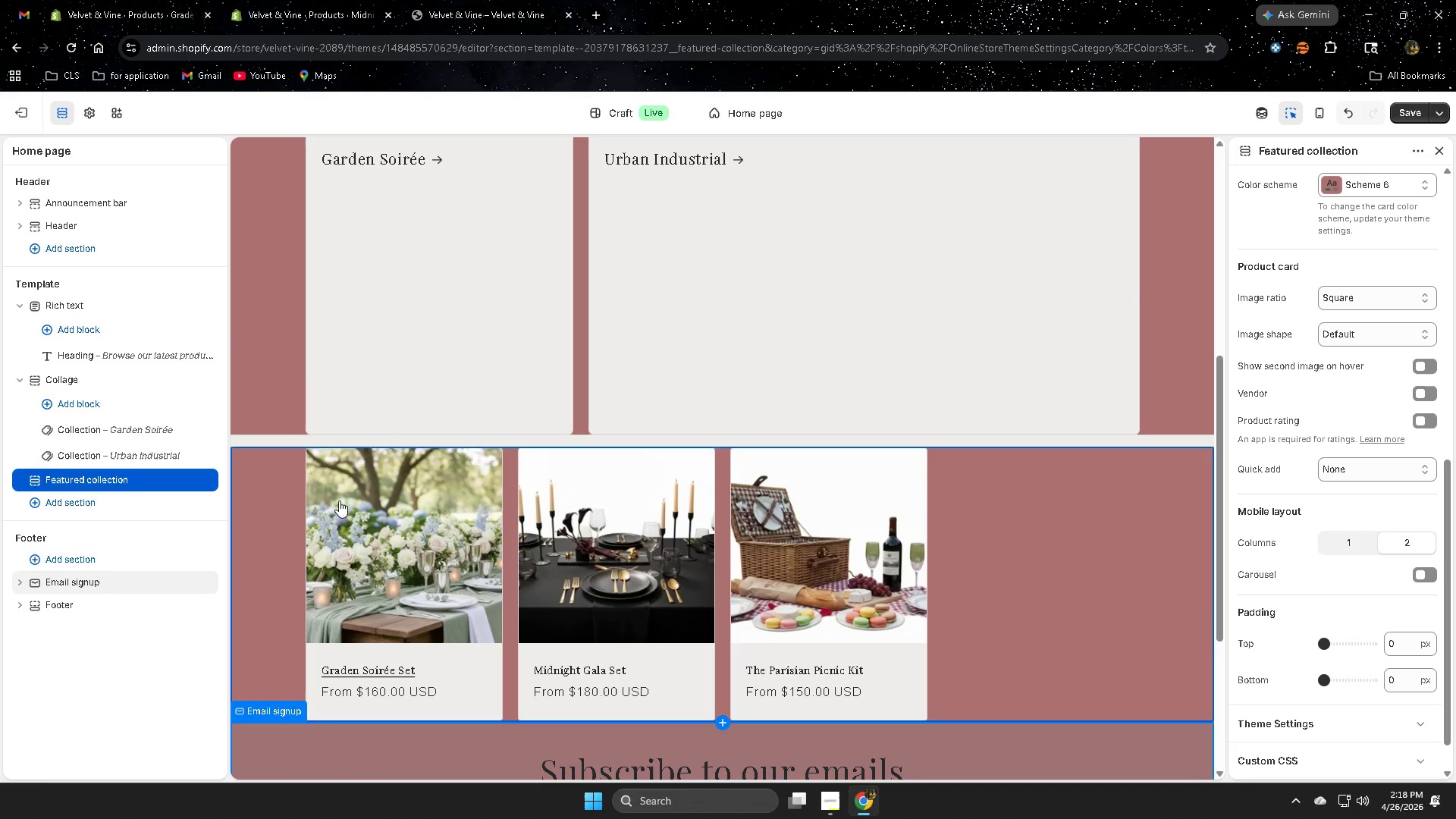 
left_click([266, 430])
 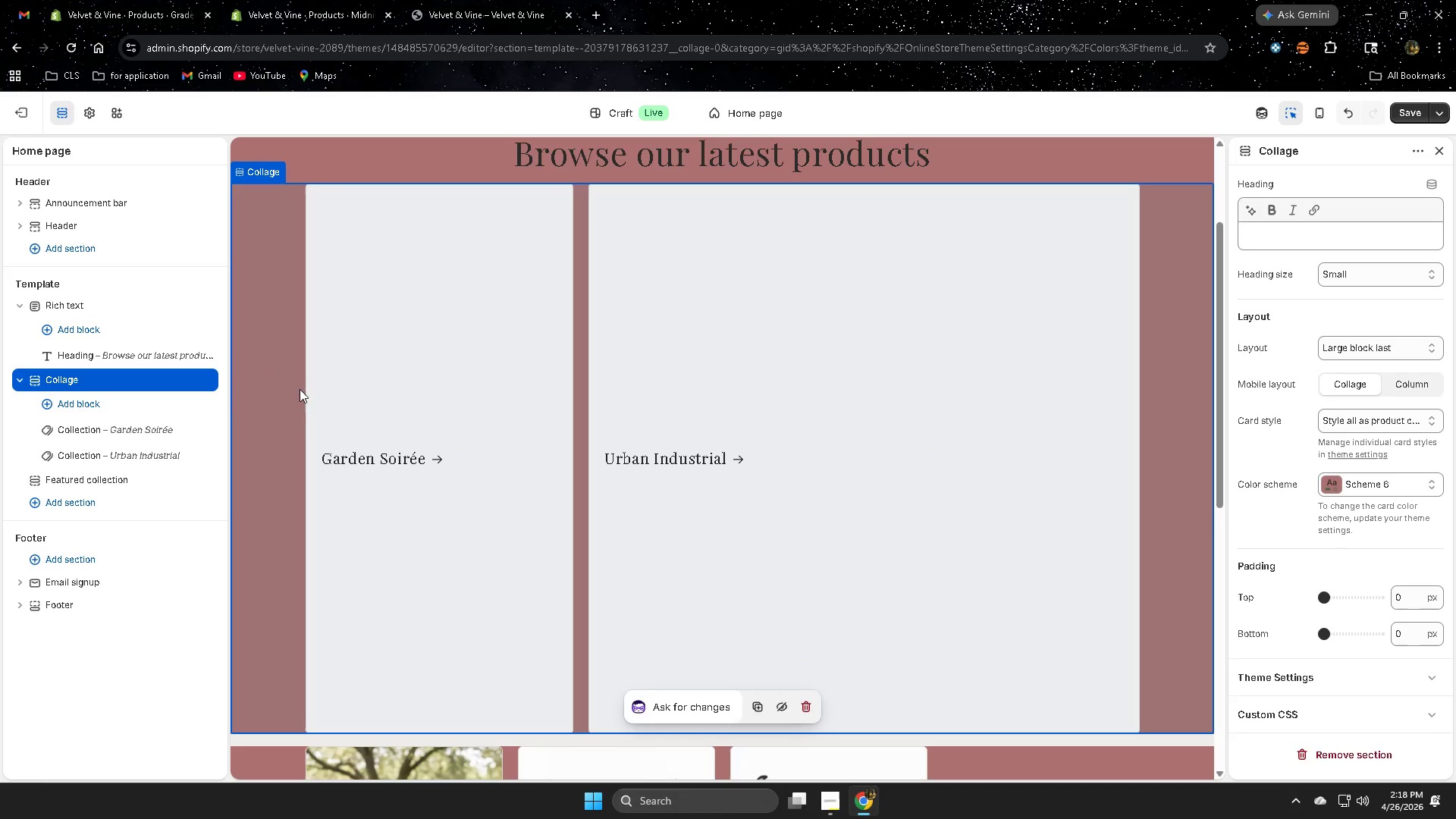 
scroll: coordinate [911, 658], scroll_direction: down, amount: 3.0
 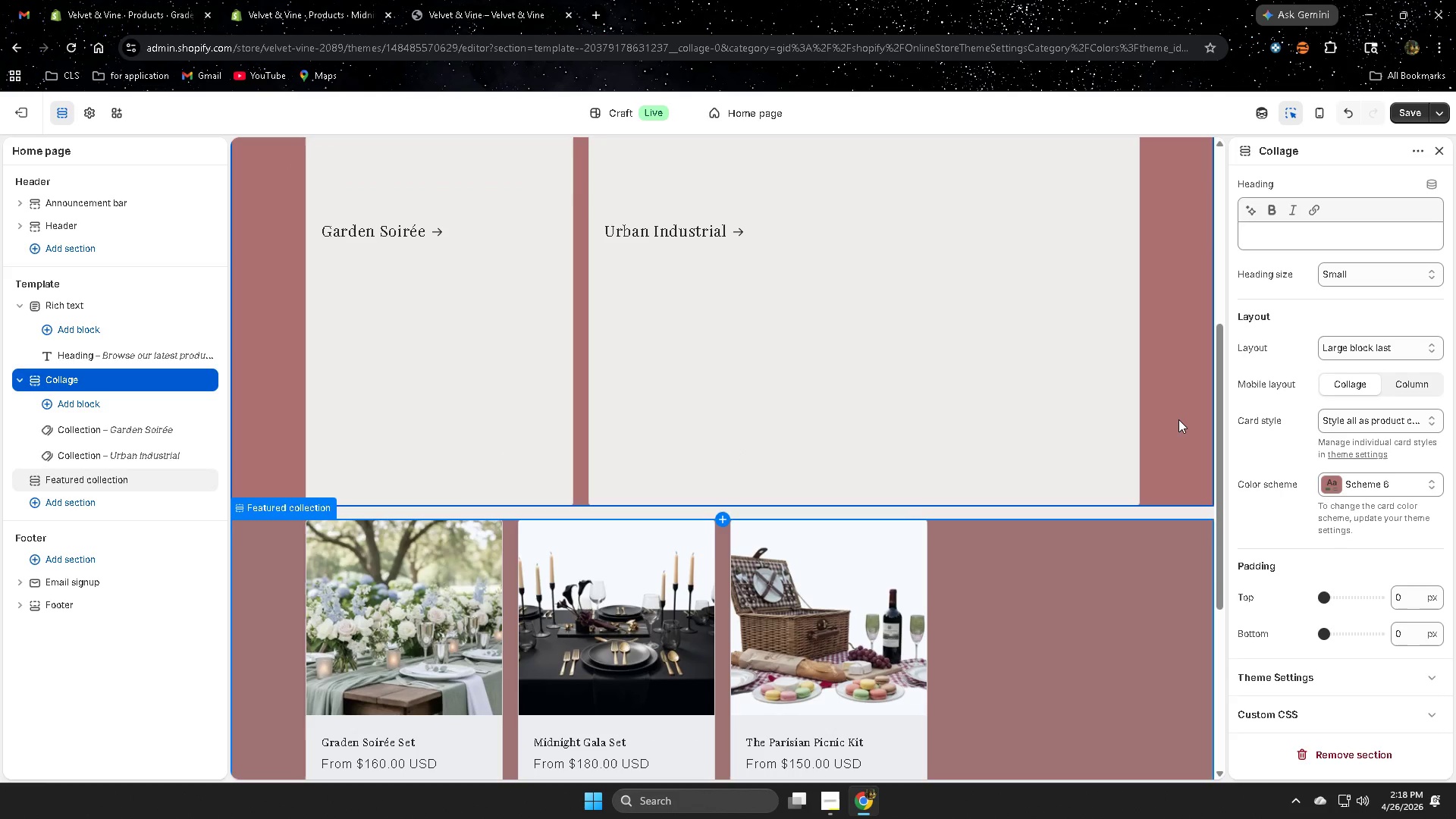 
left_click([1152, 394])
 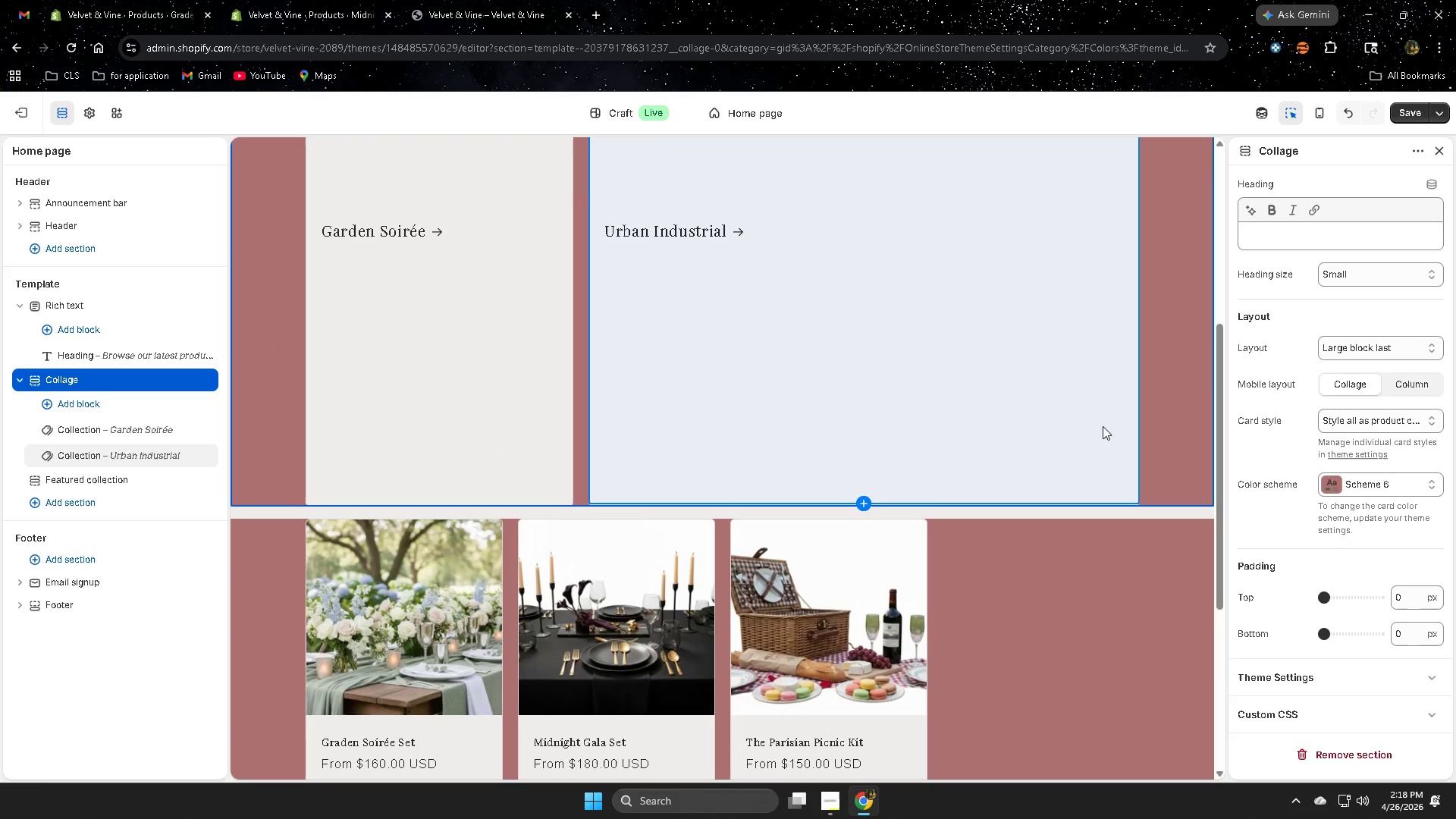 
scroll: coordinate [1067, 422], scroll_direction: up, amount: 3.0
 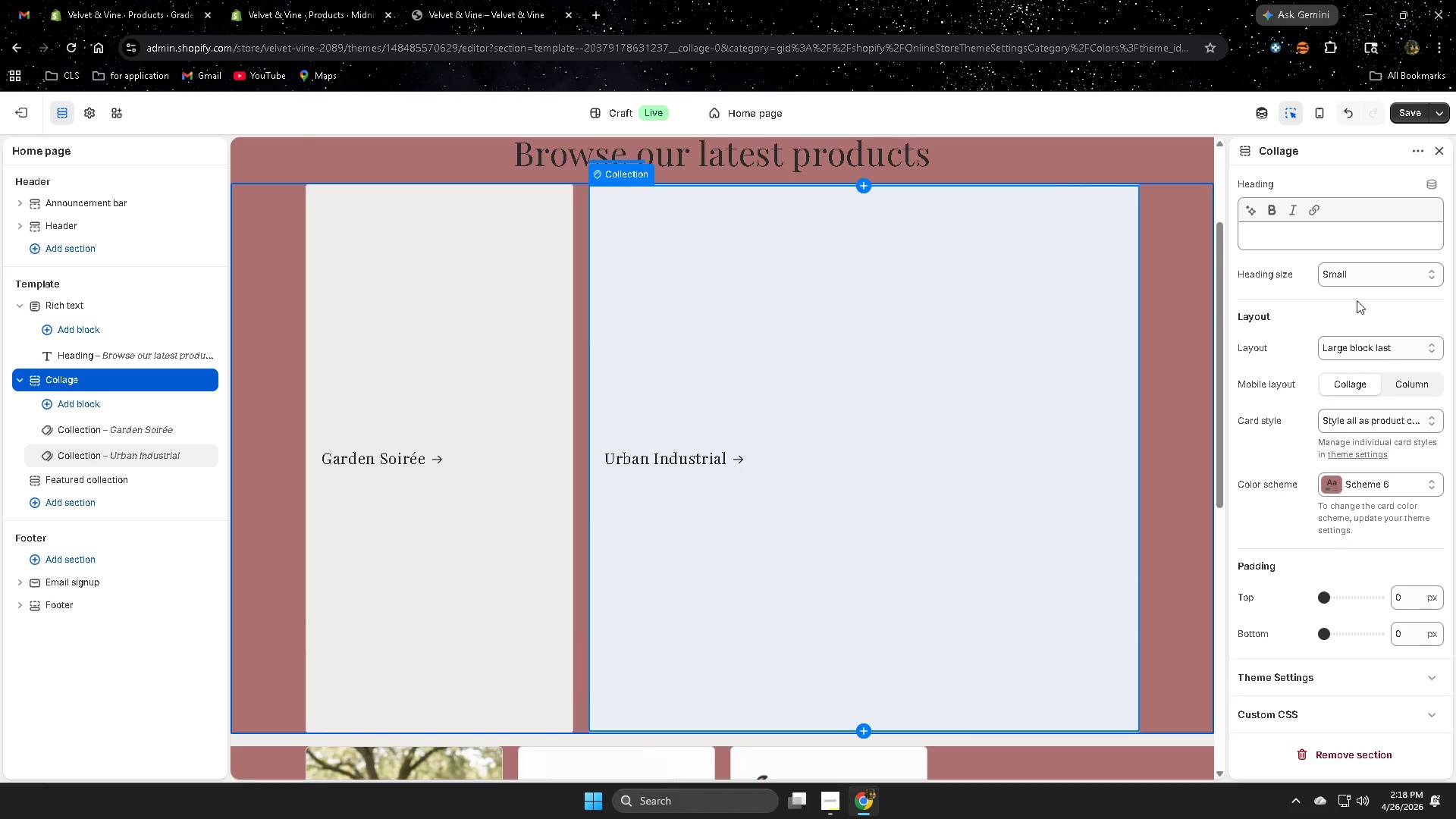 
left_click([1357, 267])
 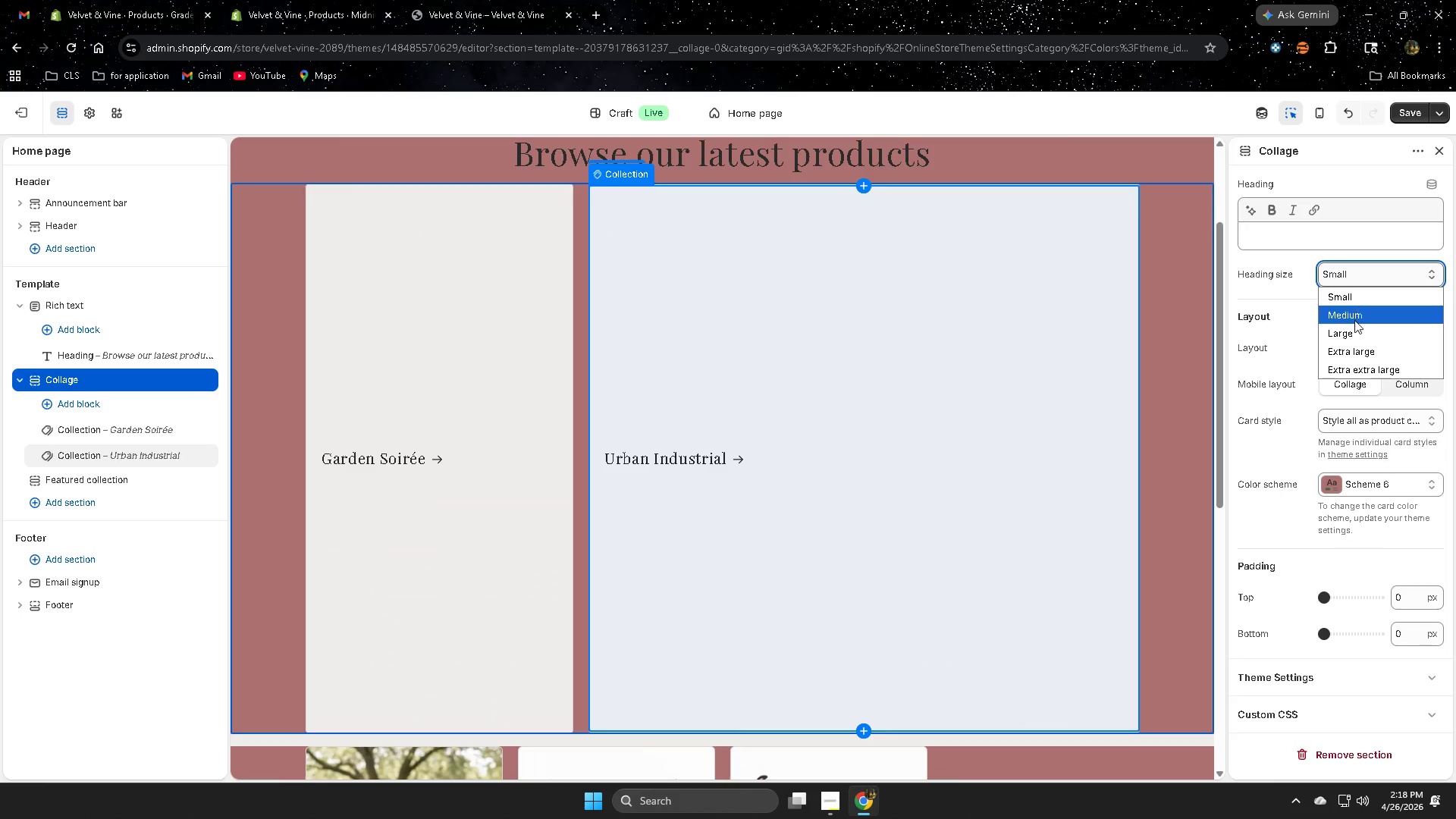 
left_click([1357, 312])
 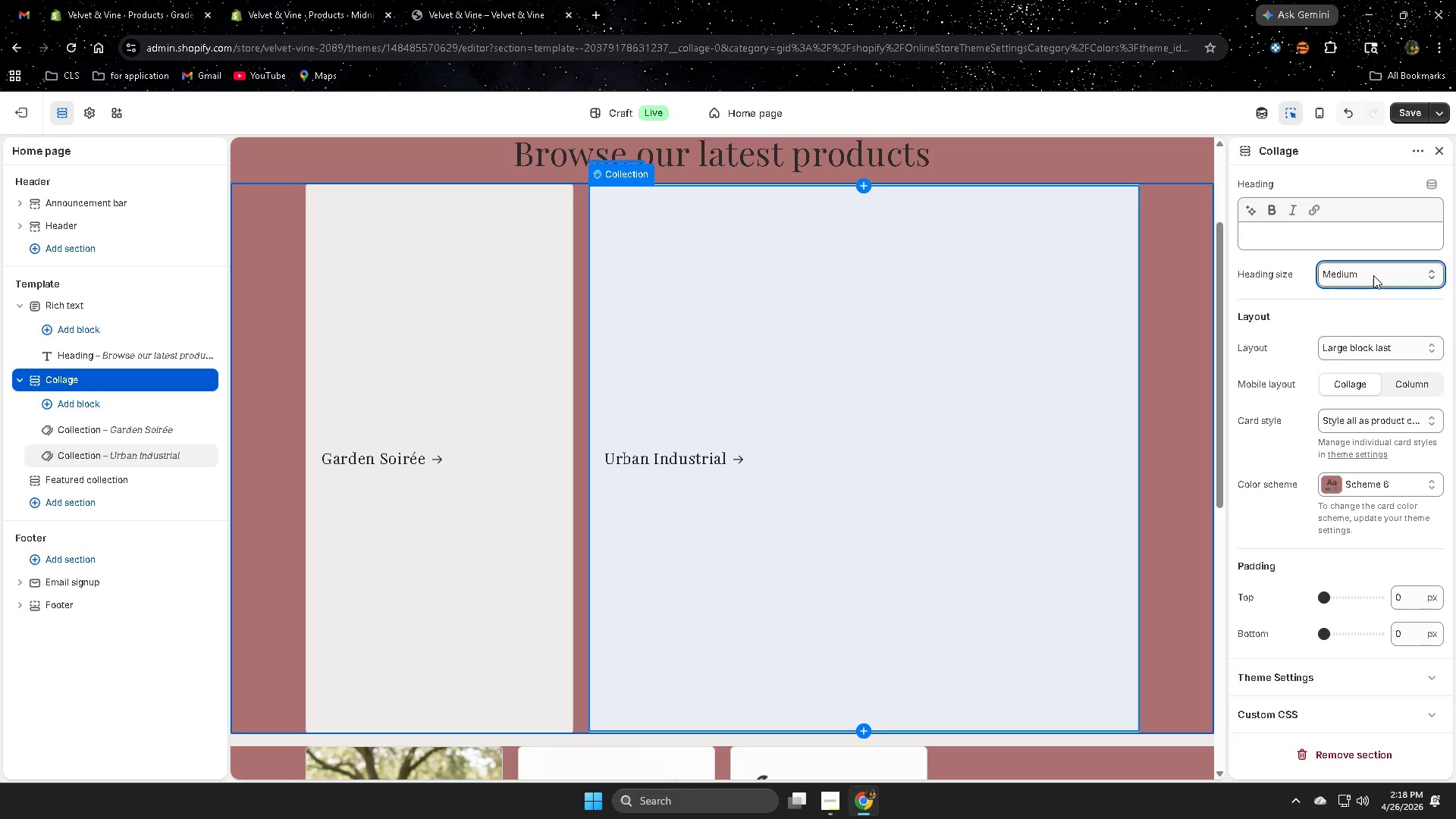 
left_click([1373, 275])
 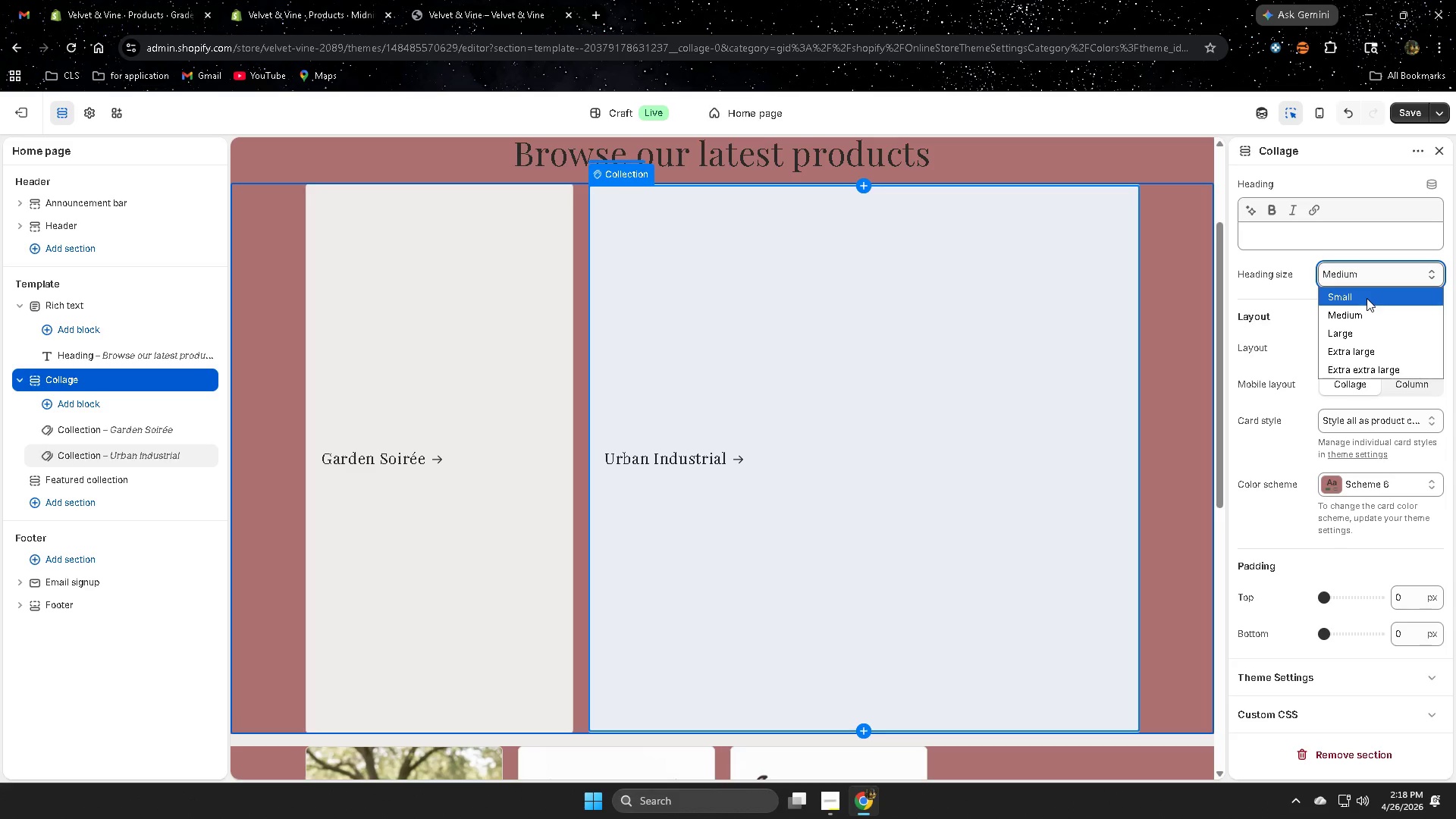 
left_click([1368, 294])
 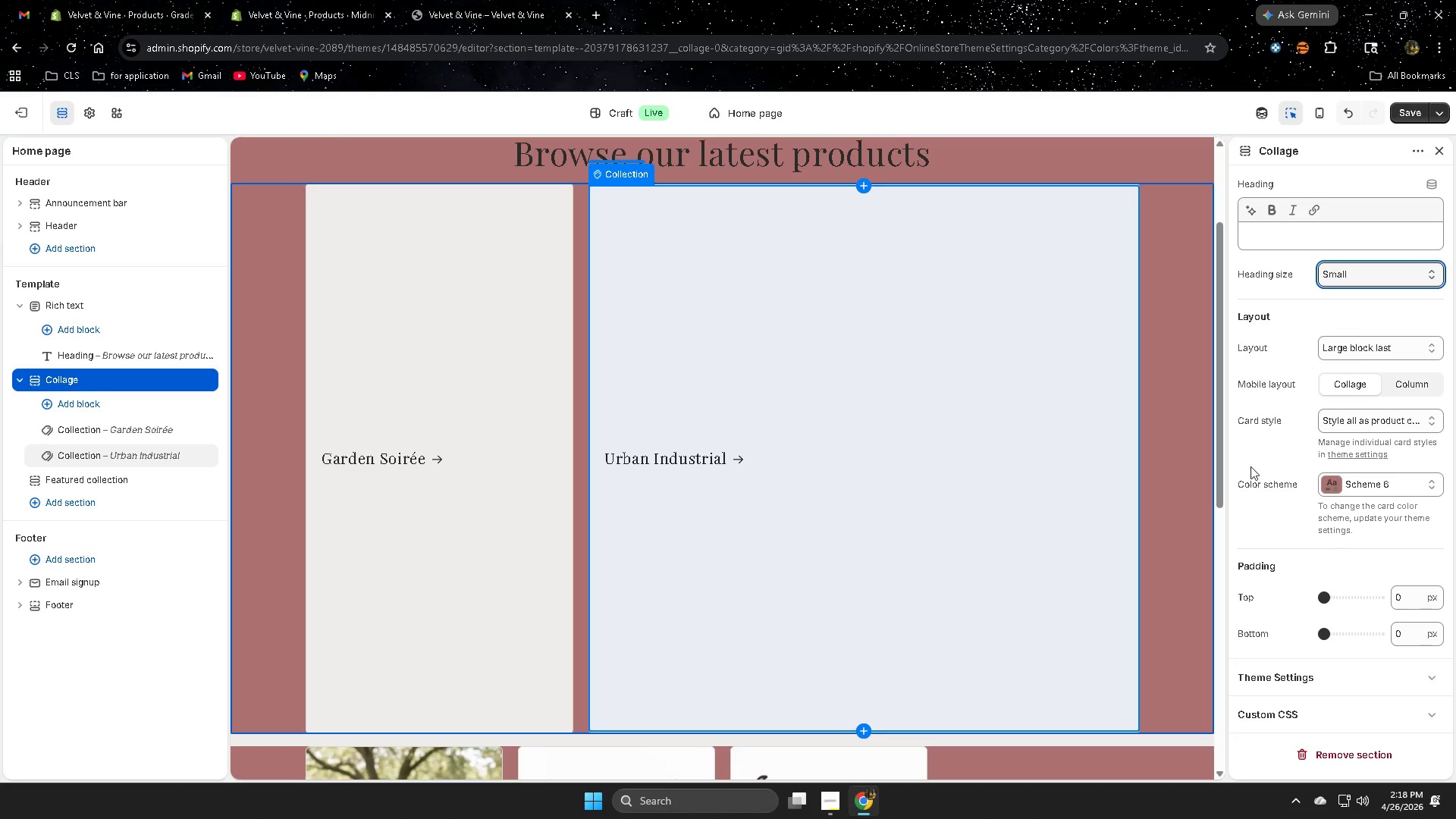 
scroll: coordinate [1224, 514], scroll_direction: up, amount: 2.0
 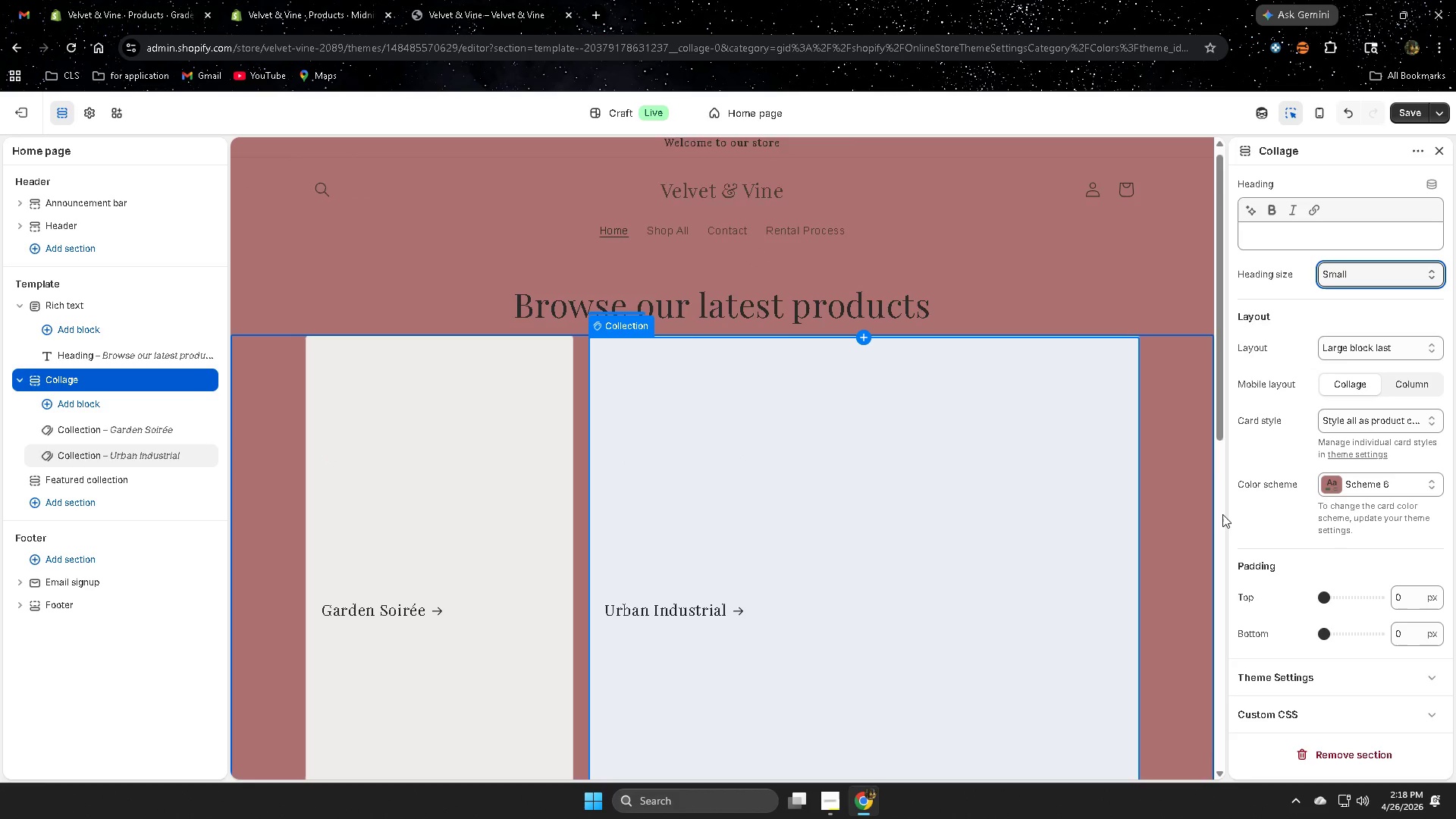 
scroll: coordinate [1222, 514], scroll_direction: down, amount: 1.0
 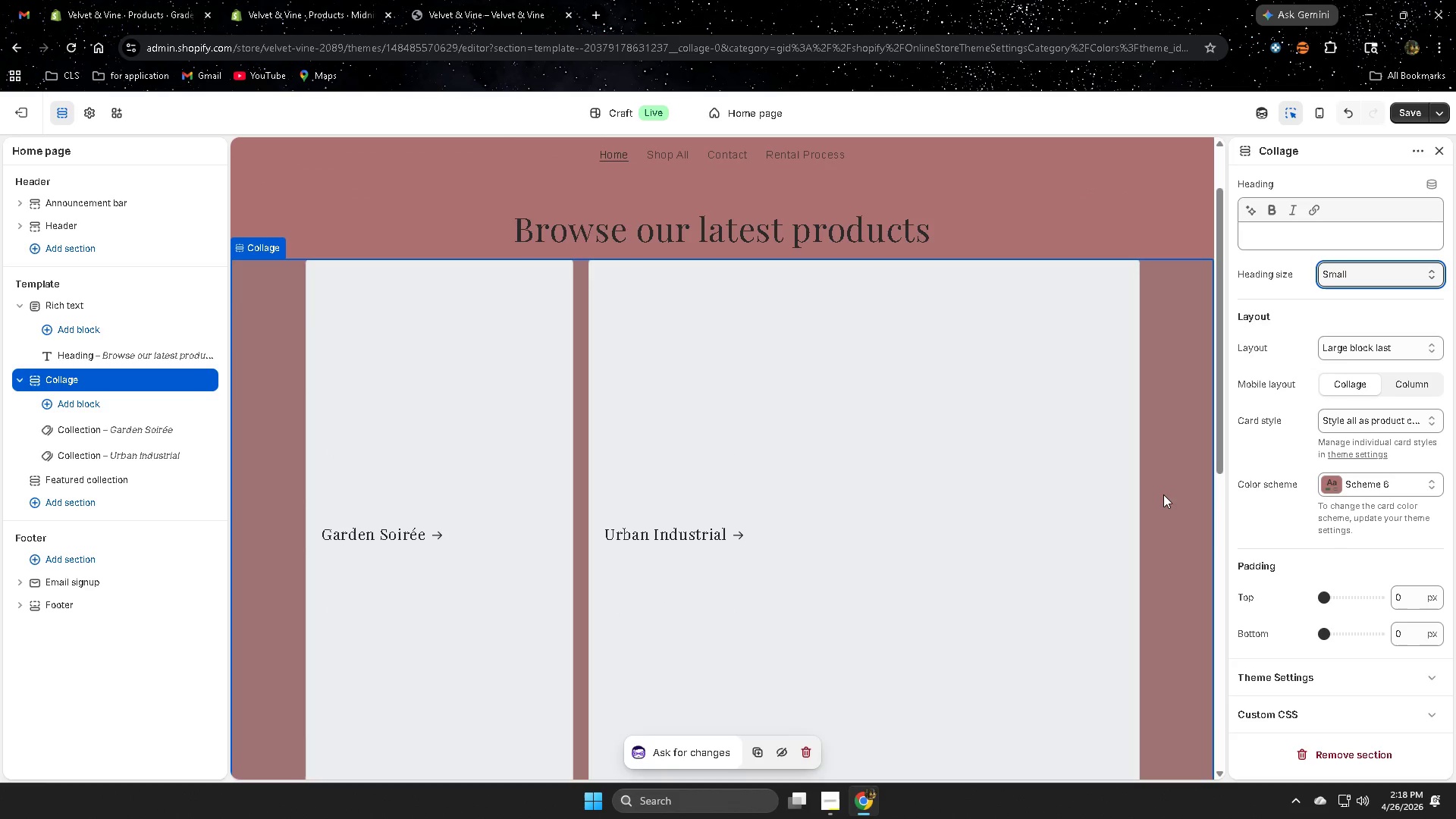 
left_click([1354, 428])
 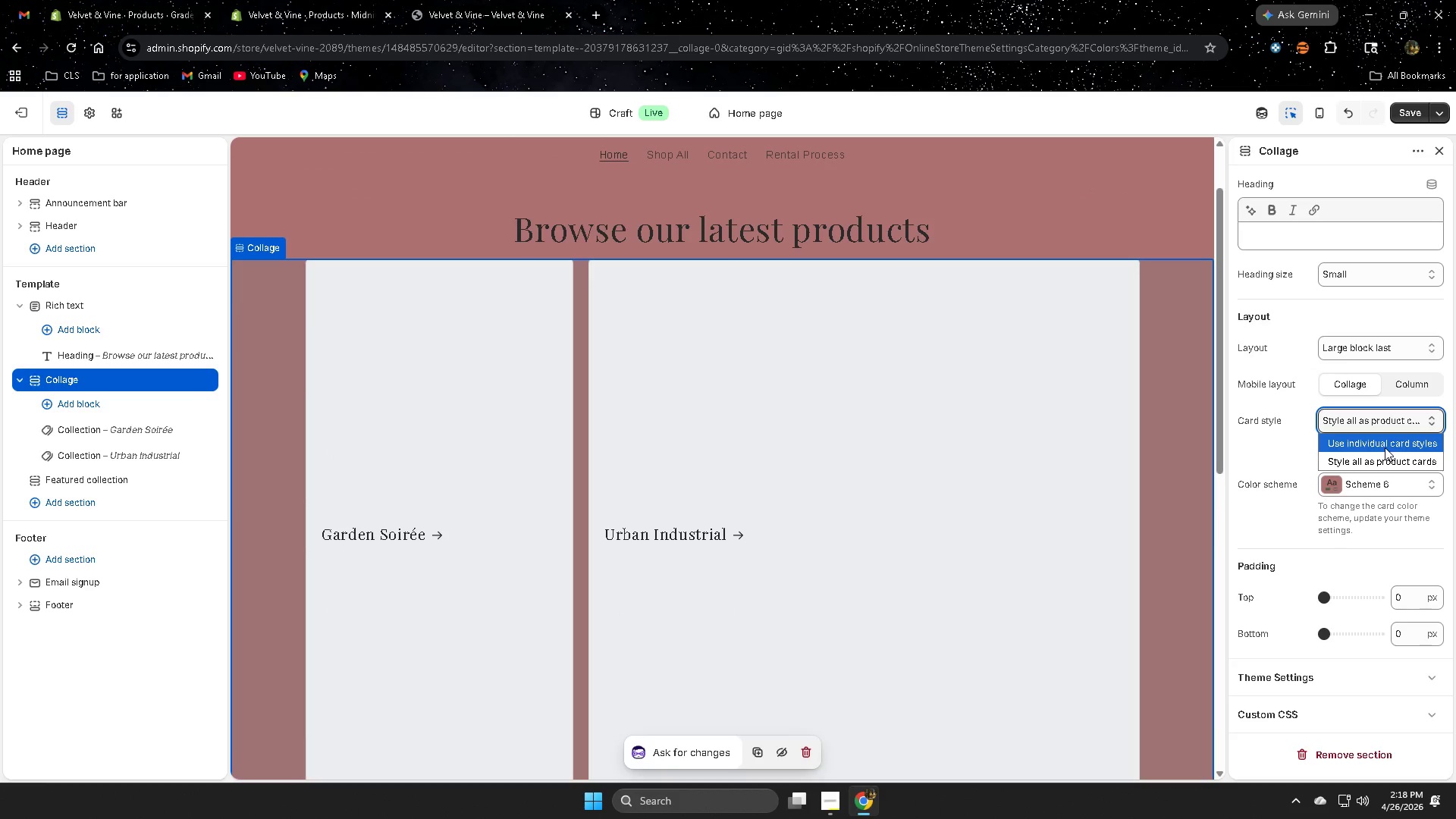 
left_click([1385, 446])
 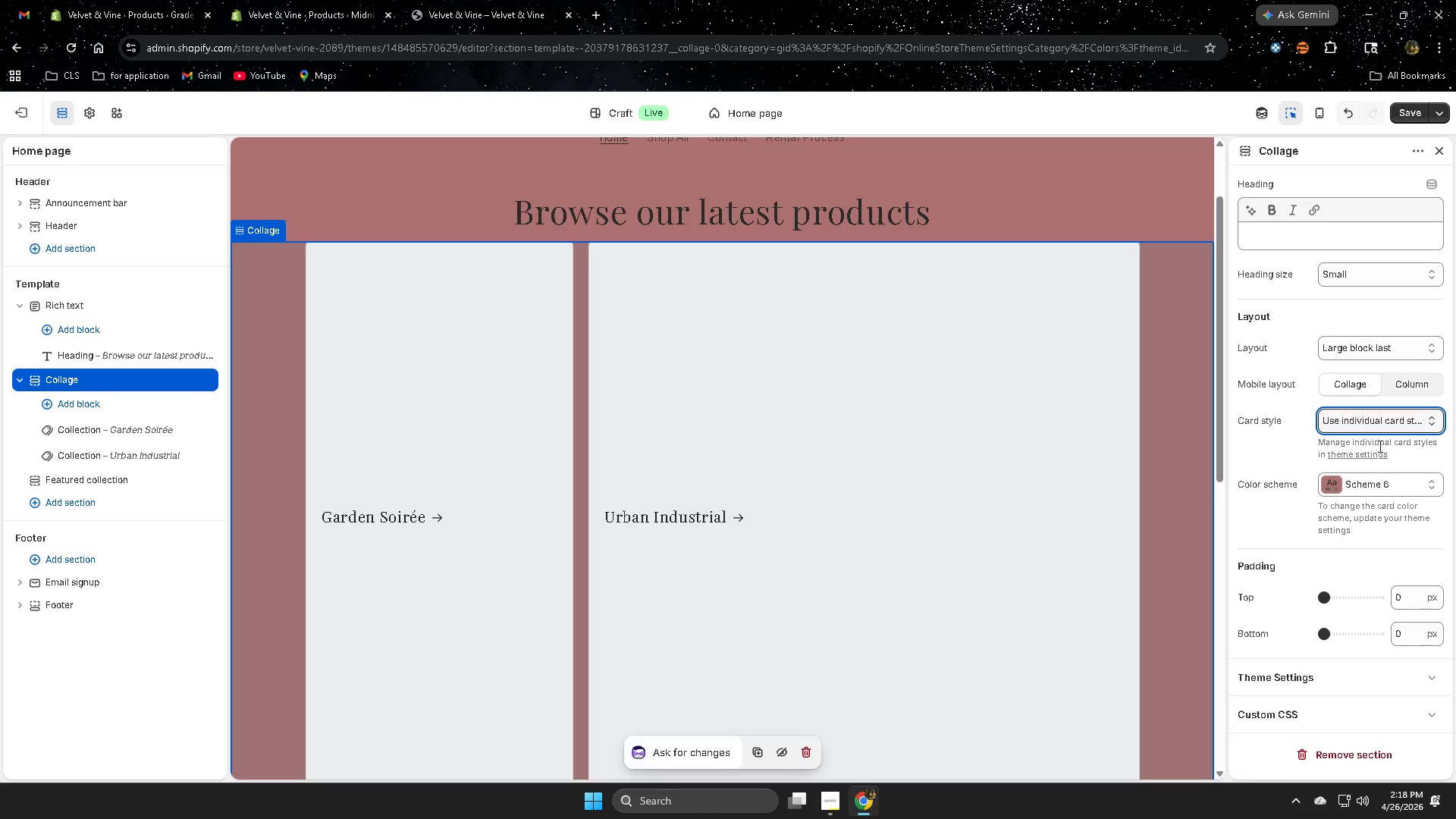 
scroll: coordinate [1158, 522], scroll_direction: down, amount: 4.0
 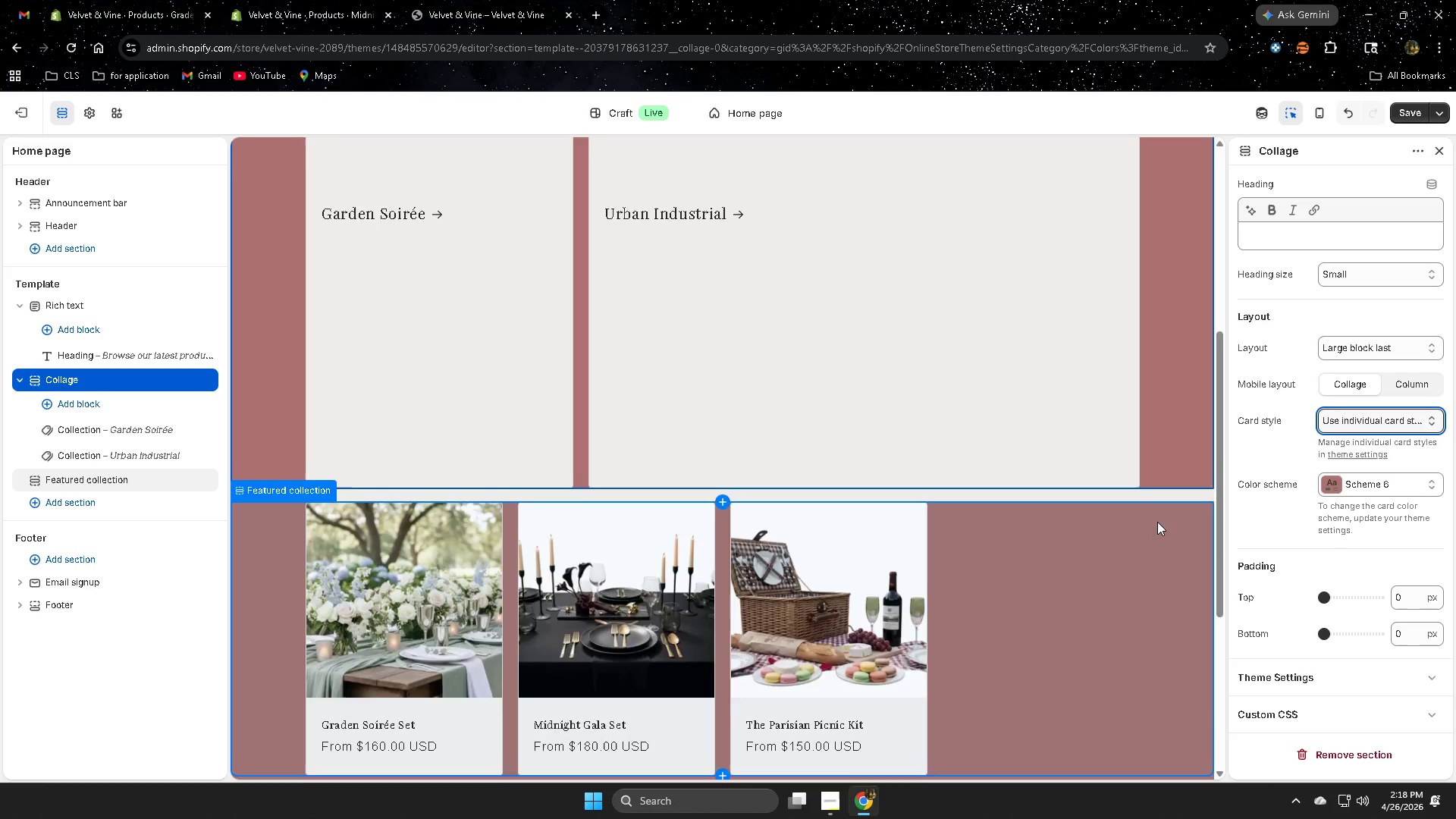 
scroll: coordinate [1157, 522], scroll_direction: up, amount: 4.0
 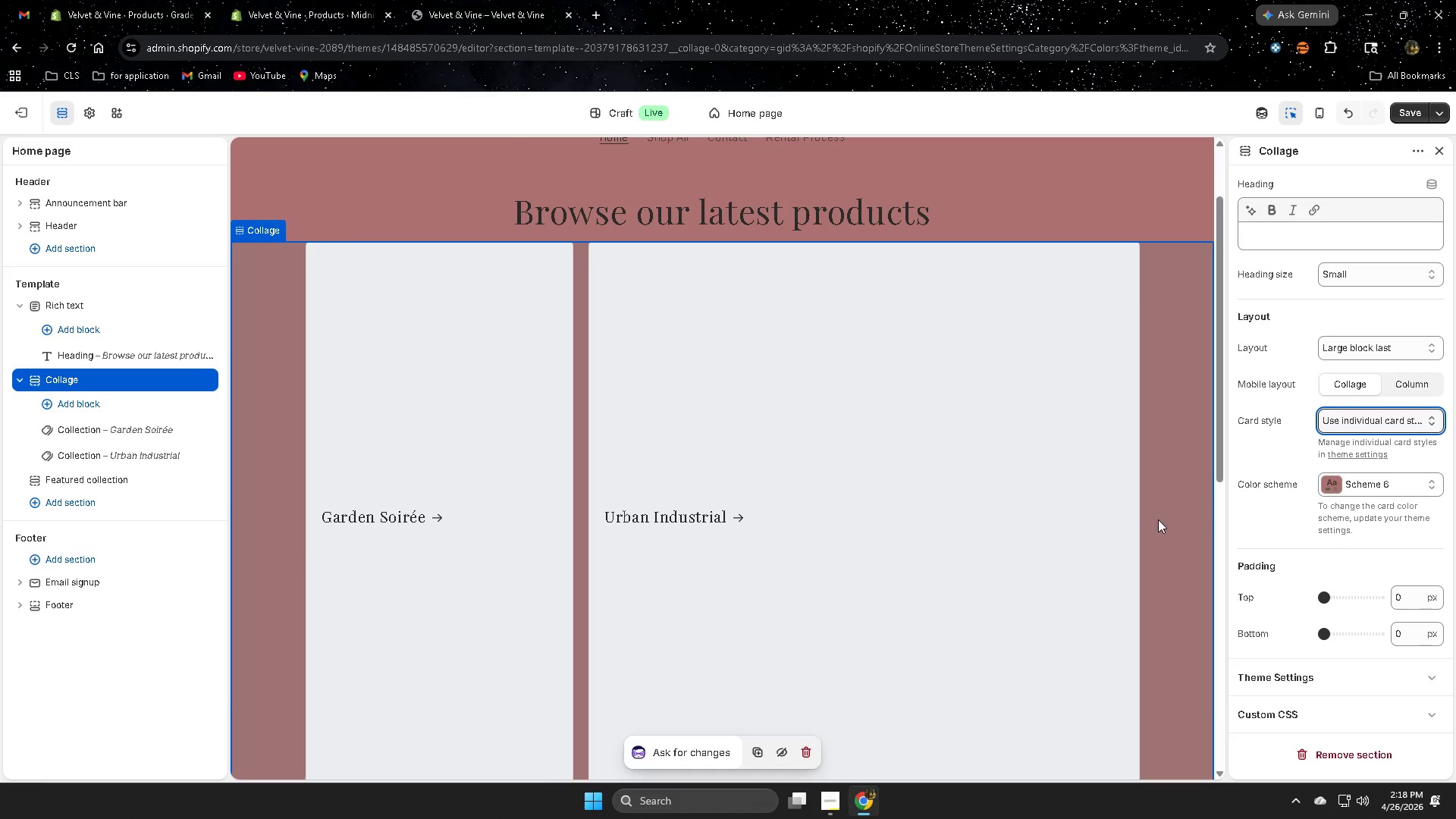 
left_click([1373, 418])
 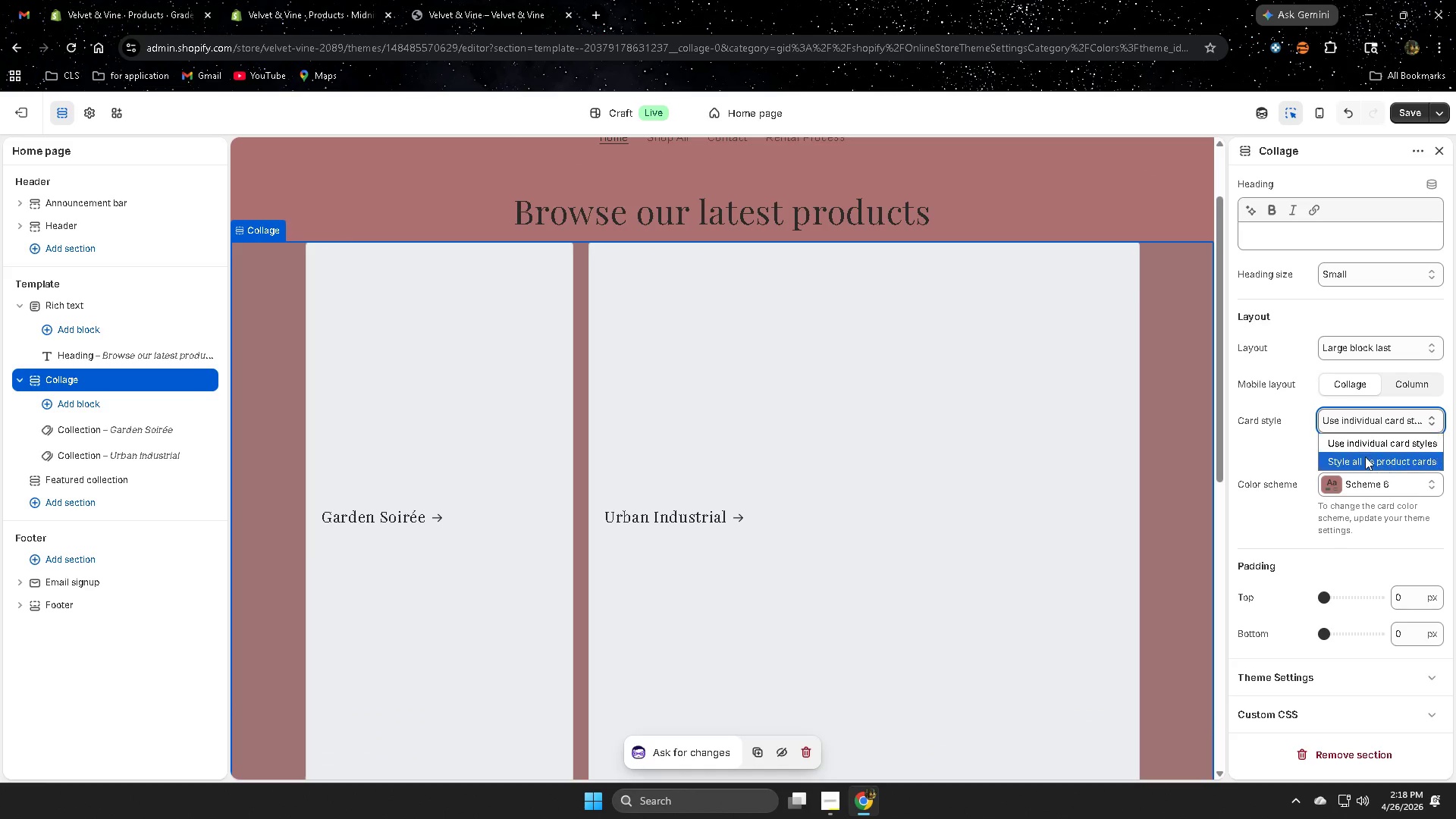 
left_click([1364, 459])
 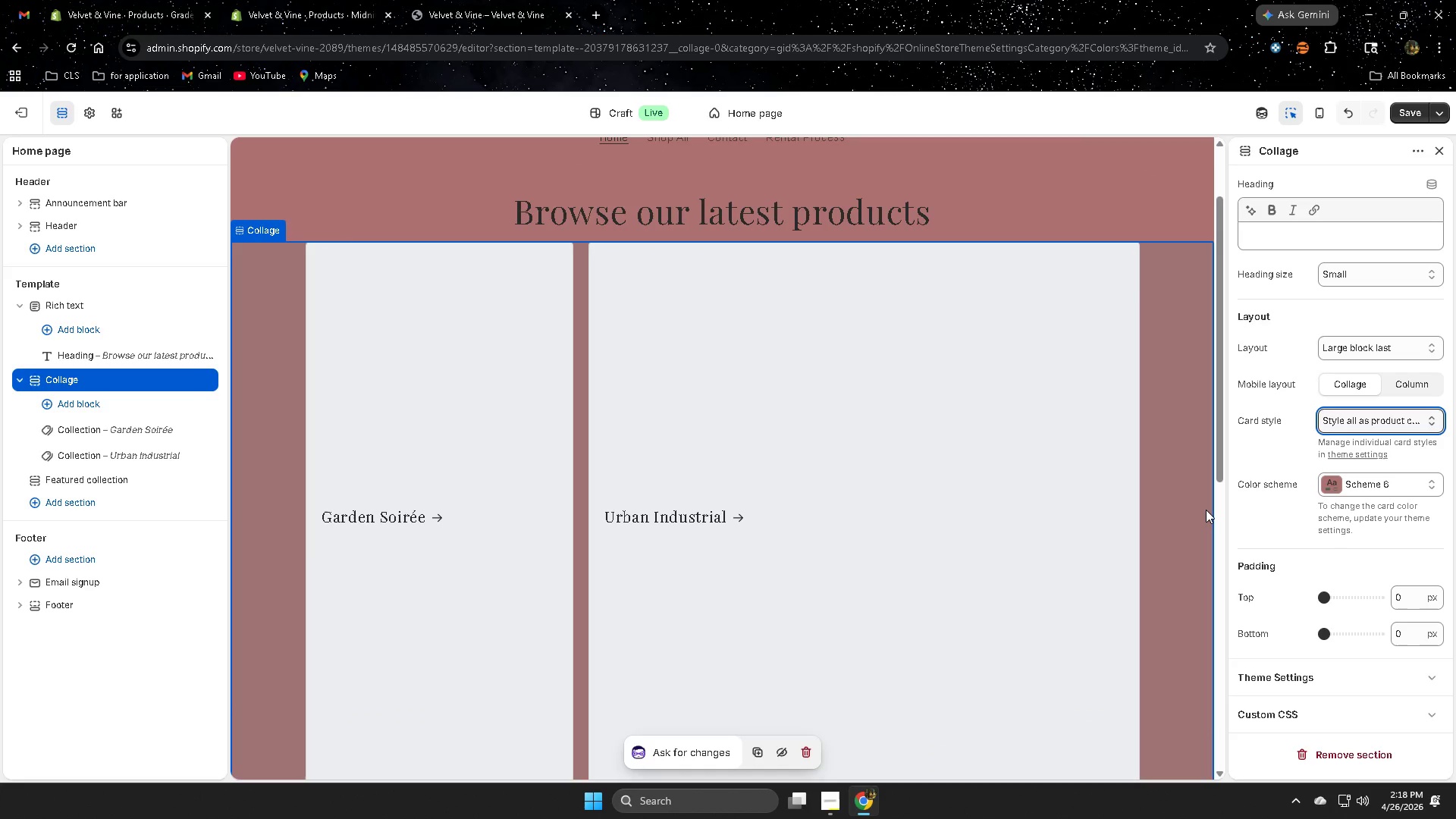 
scroll: coordinate [1200, 510], scroll_direction: down, amount: 5.0
 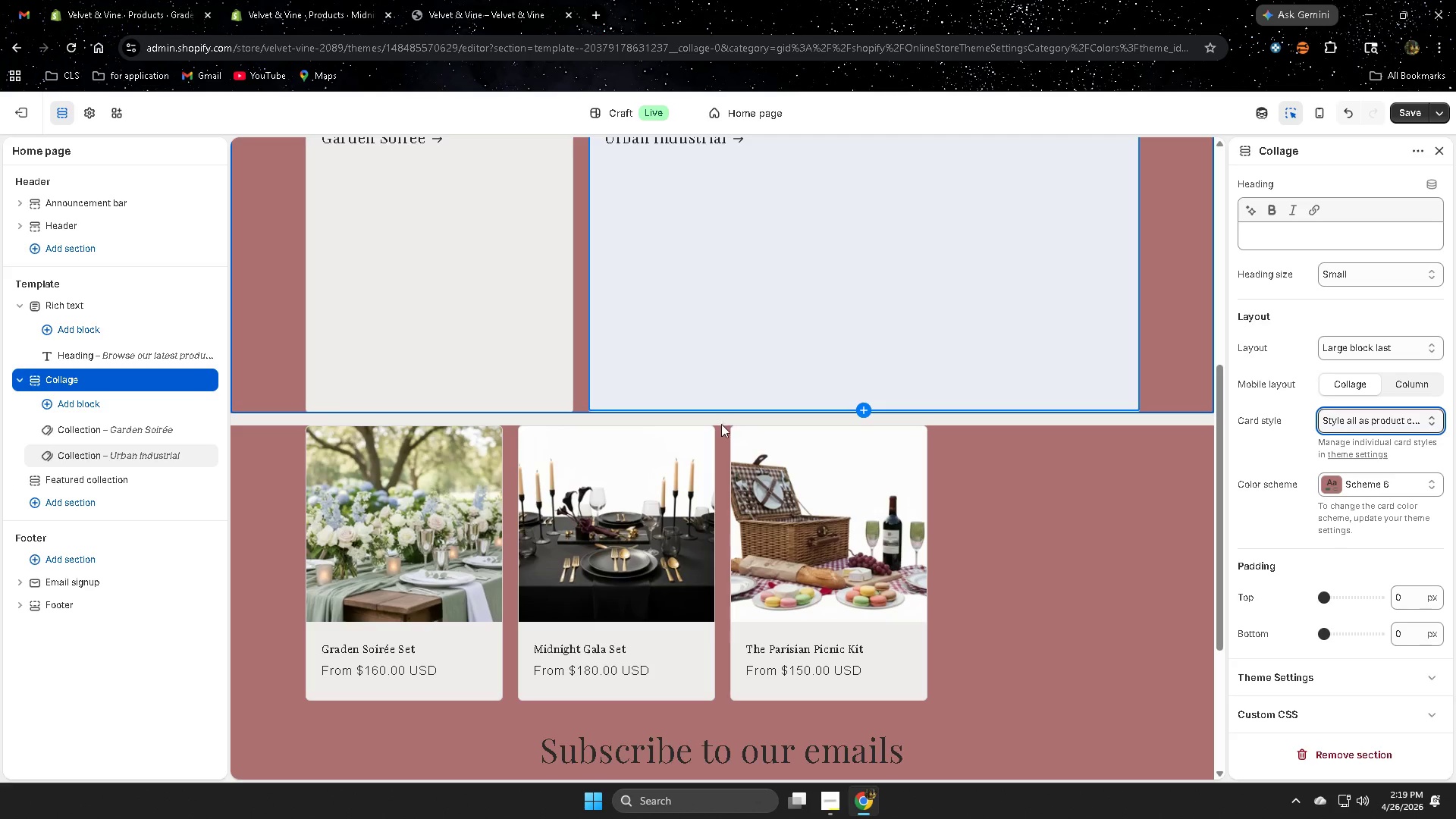 
left_click([818, 422])
 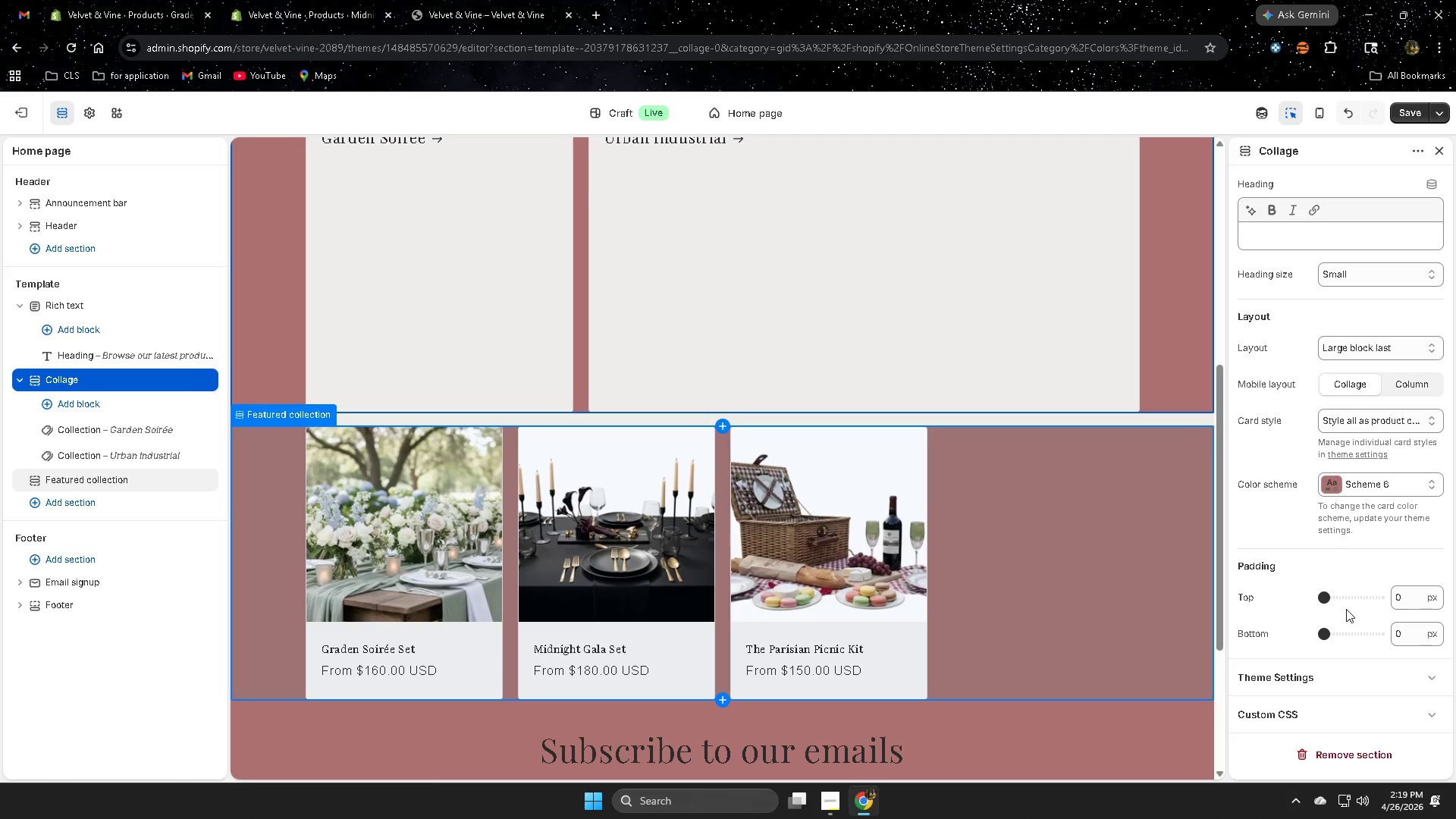 
left_click_drag(start_coordinate=[1332, 598], to_coordinate=[1355, 598])
 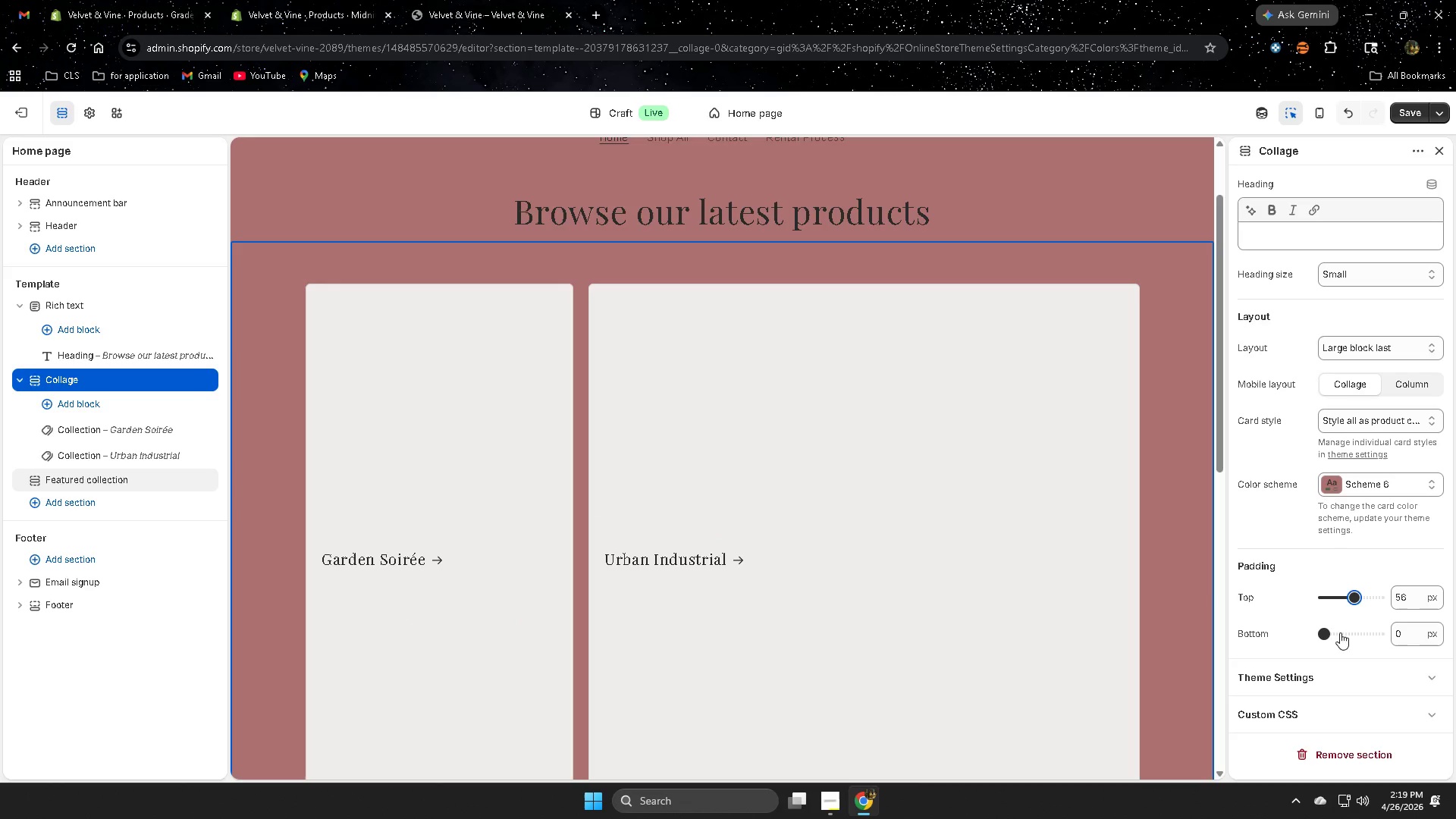 
scroll: coordinate [1125, 576], scroll_direction: down, amount: 3.0
 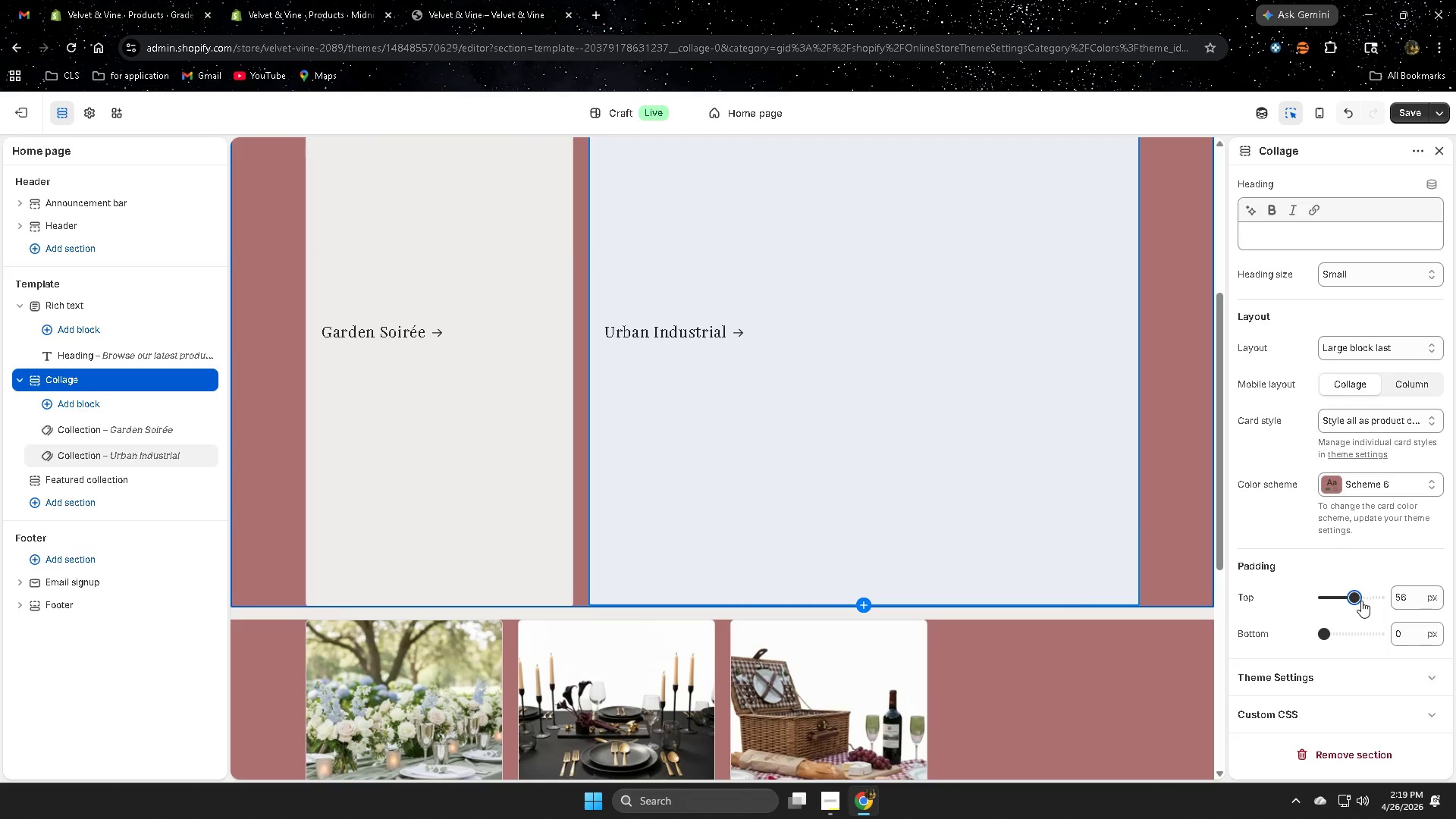 
left_click_drag(start_coordinate=[1357, 601], to_coordinate=[1265, 600])
 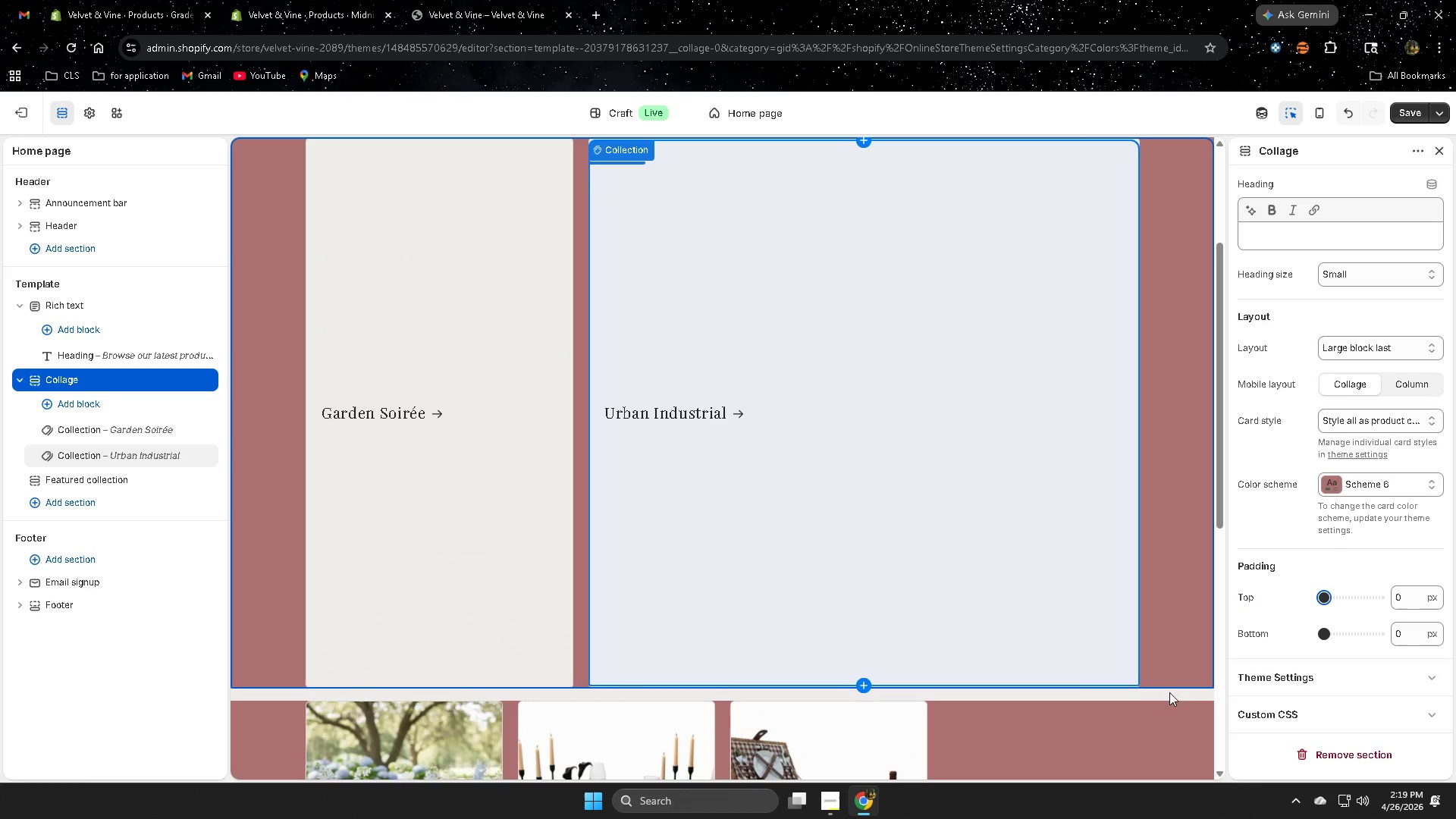 
left_click([1138, 695])
 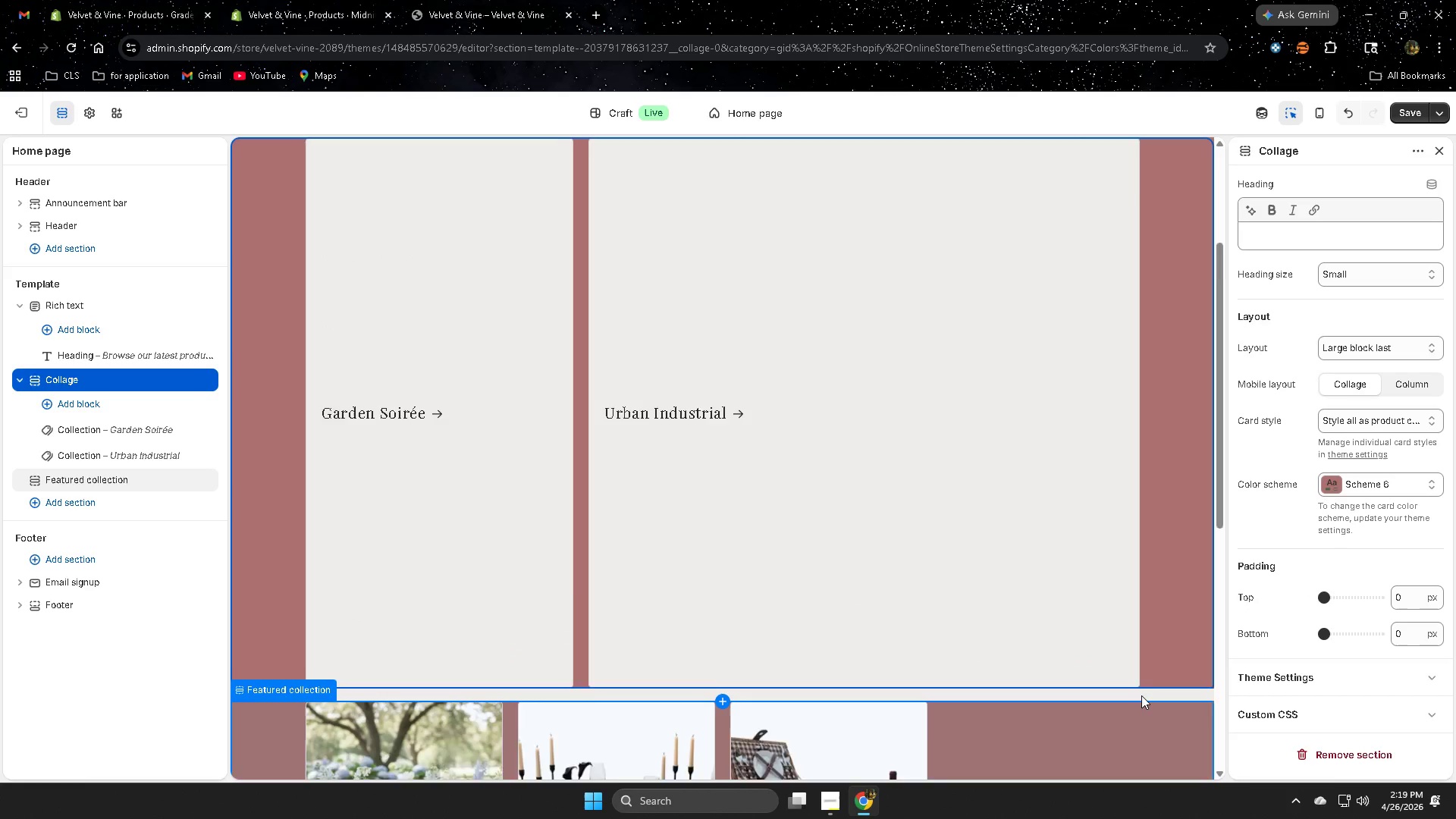 
left_click([1117, 601])
 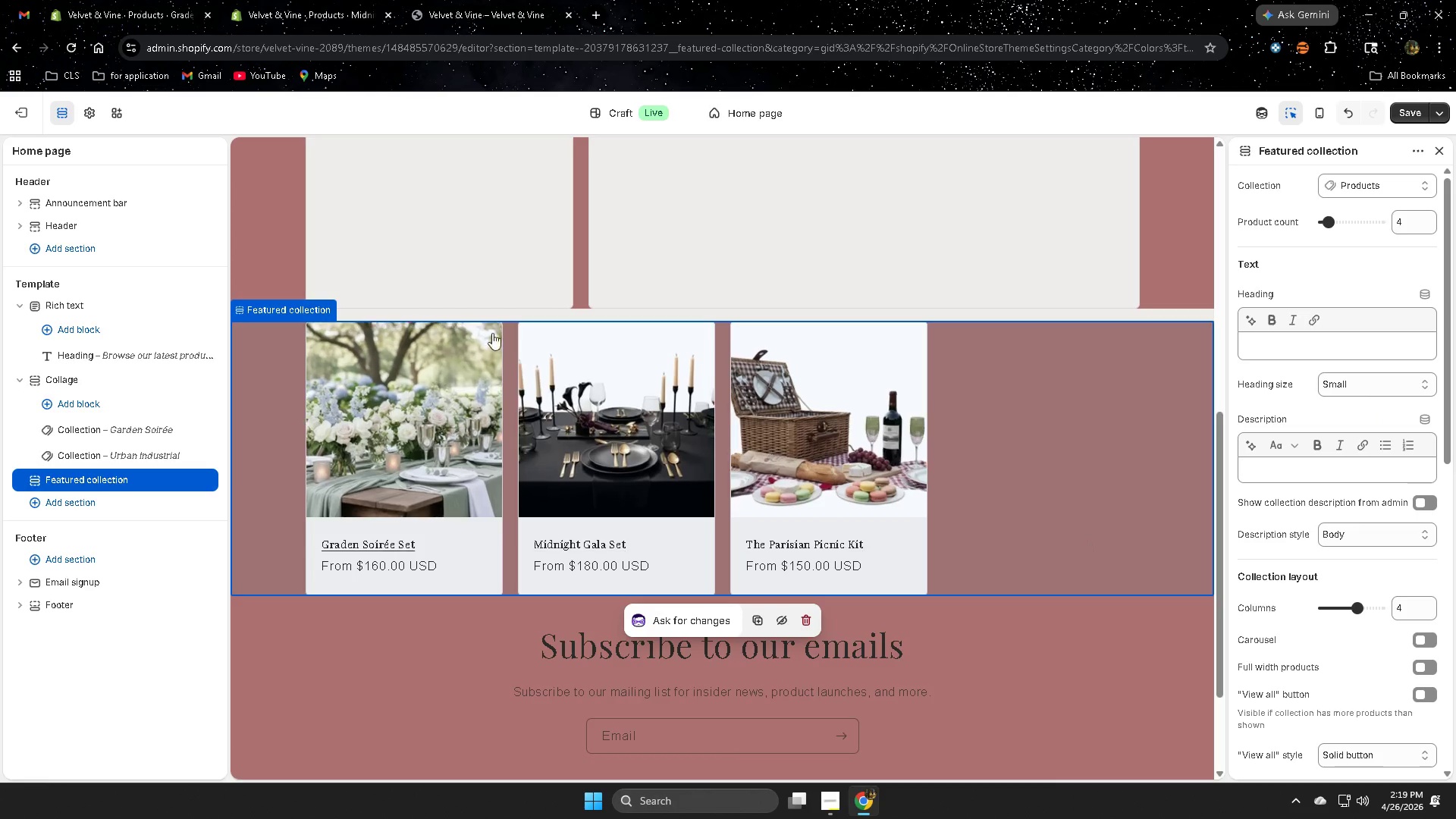 
scroll: coordinate [1141, 695], scroll_direction: down, amount: 3.0
 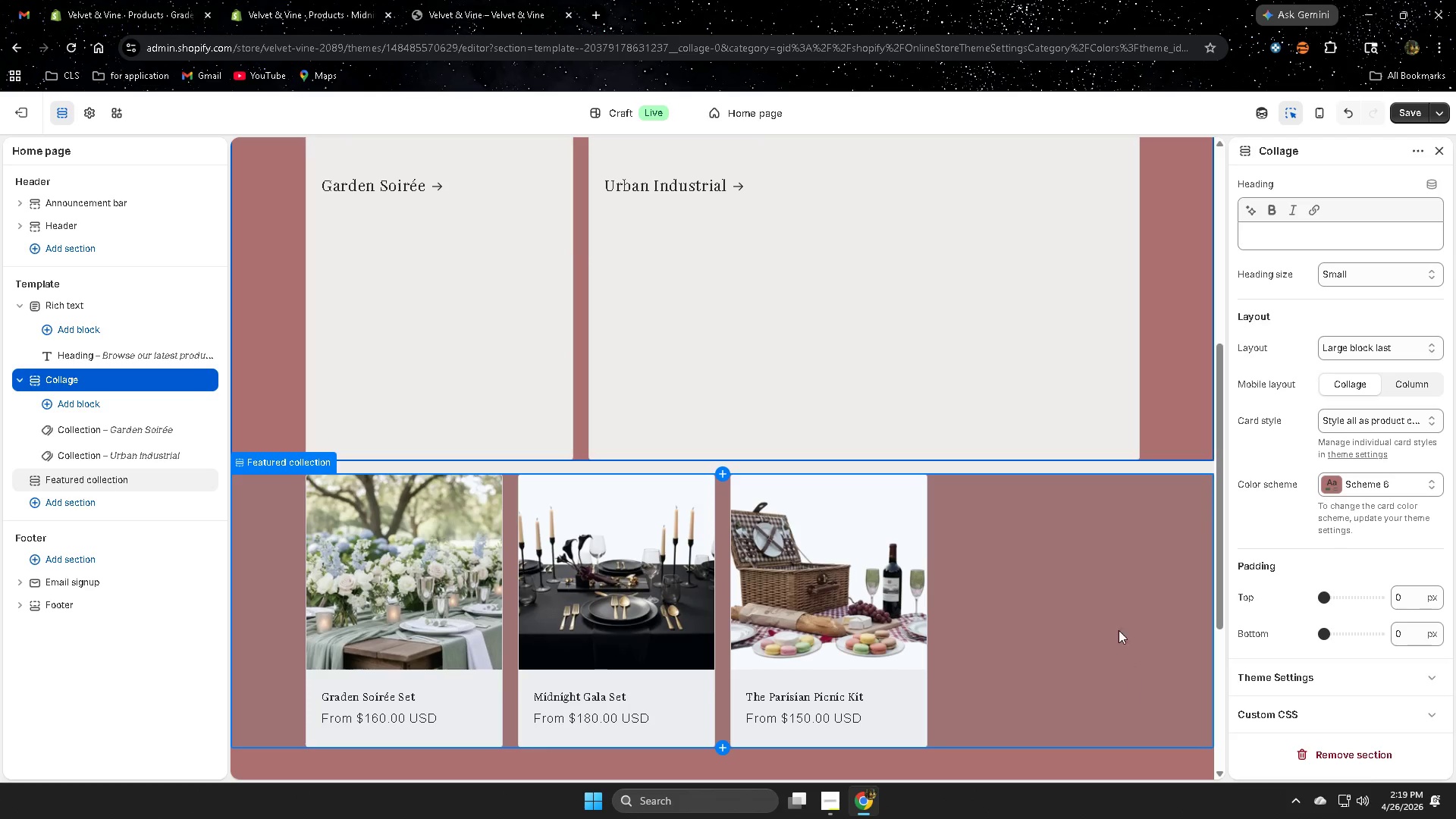 
wait(5.16)
 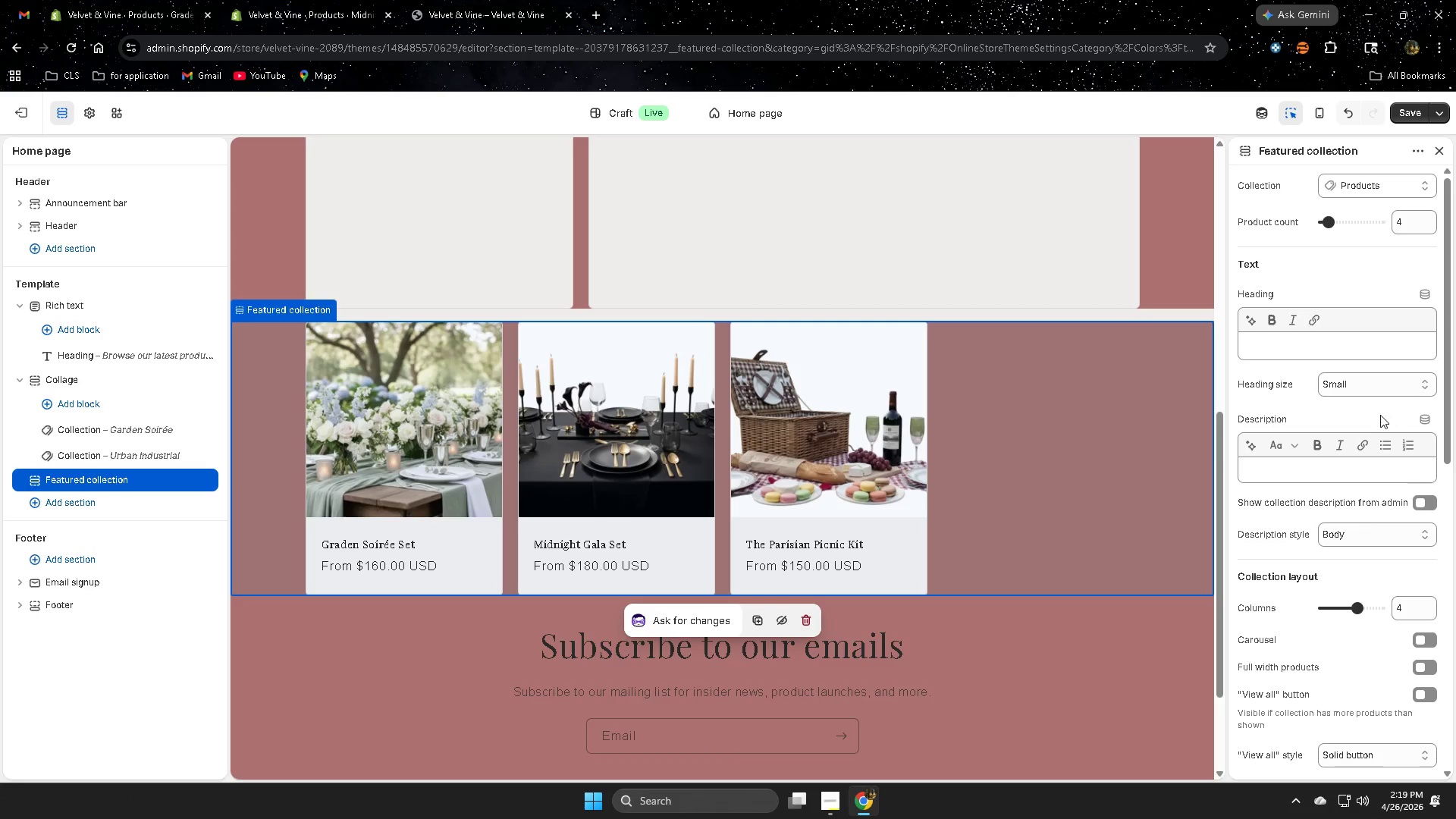 
scroll: coordinate [1364, 683], scroll_direction: down, amount: 10.0
 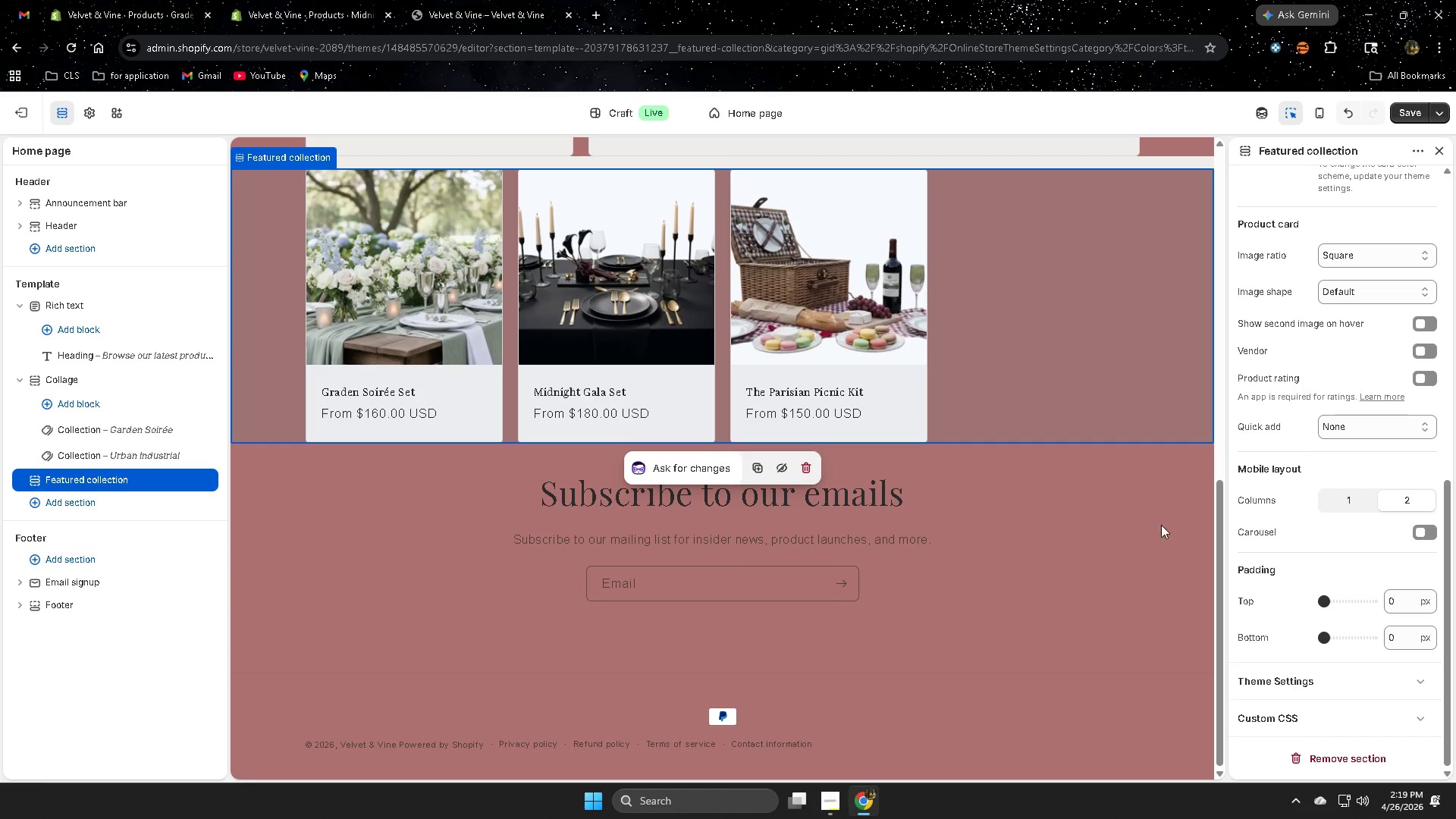 
left_click_drag(start_coordinate=[1321, 595], to_coordinate=[1448, 613])
 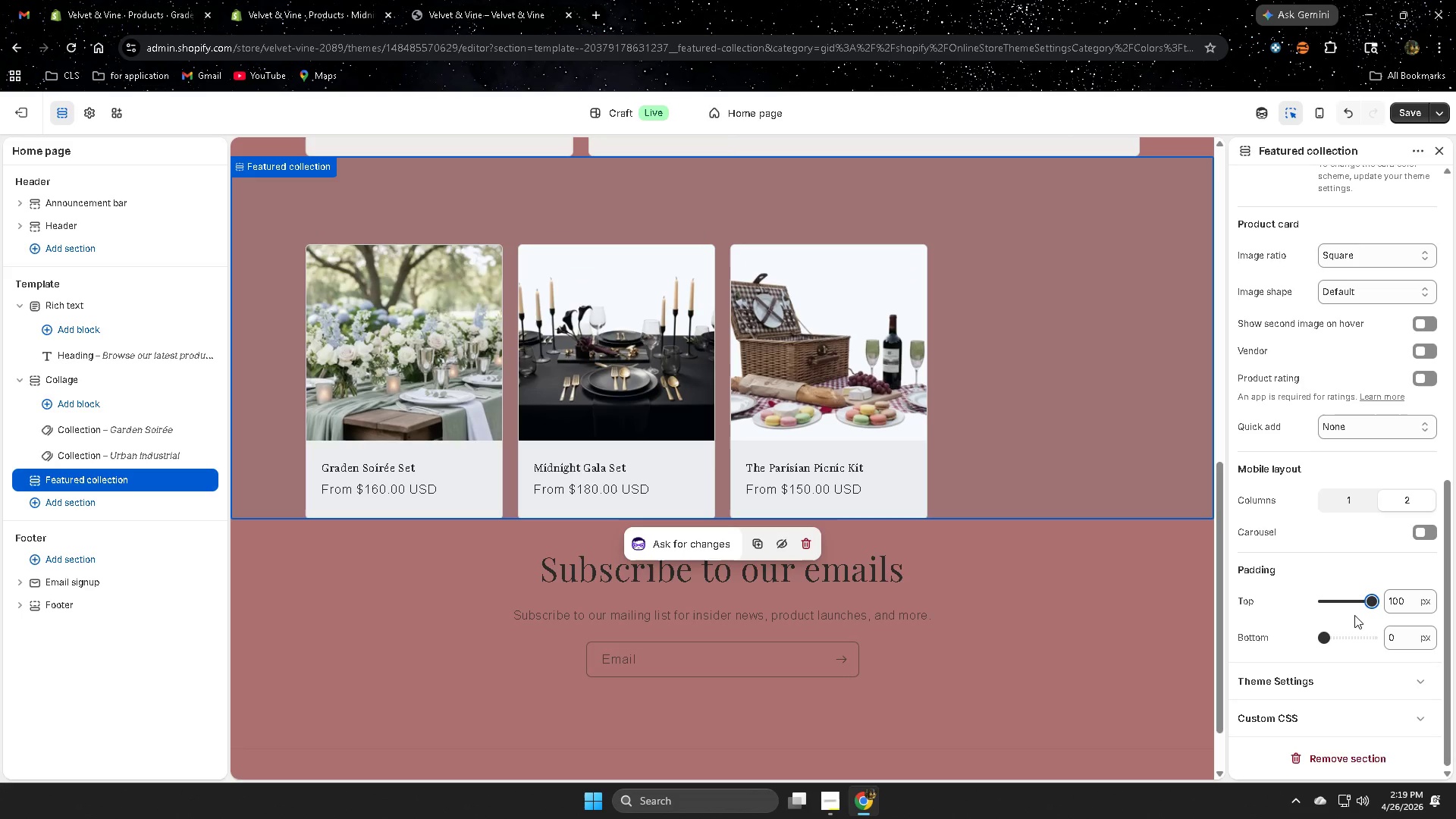 
scroll: coordinate [1134, 575], scroll_direction: up, amount: 3.0
 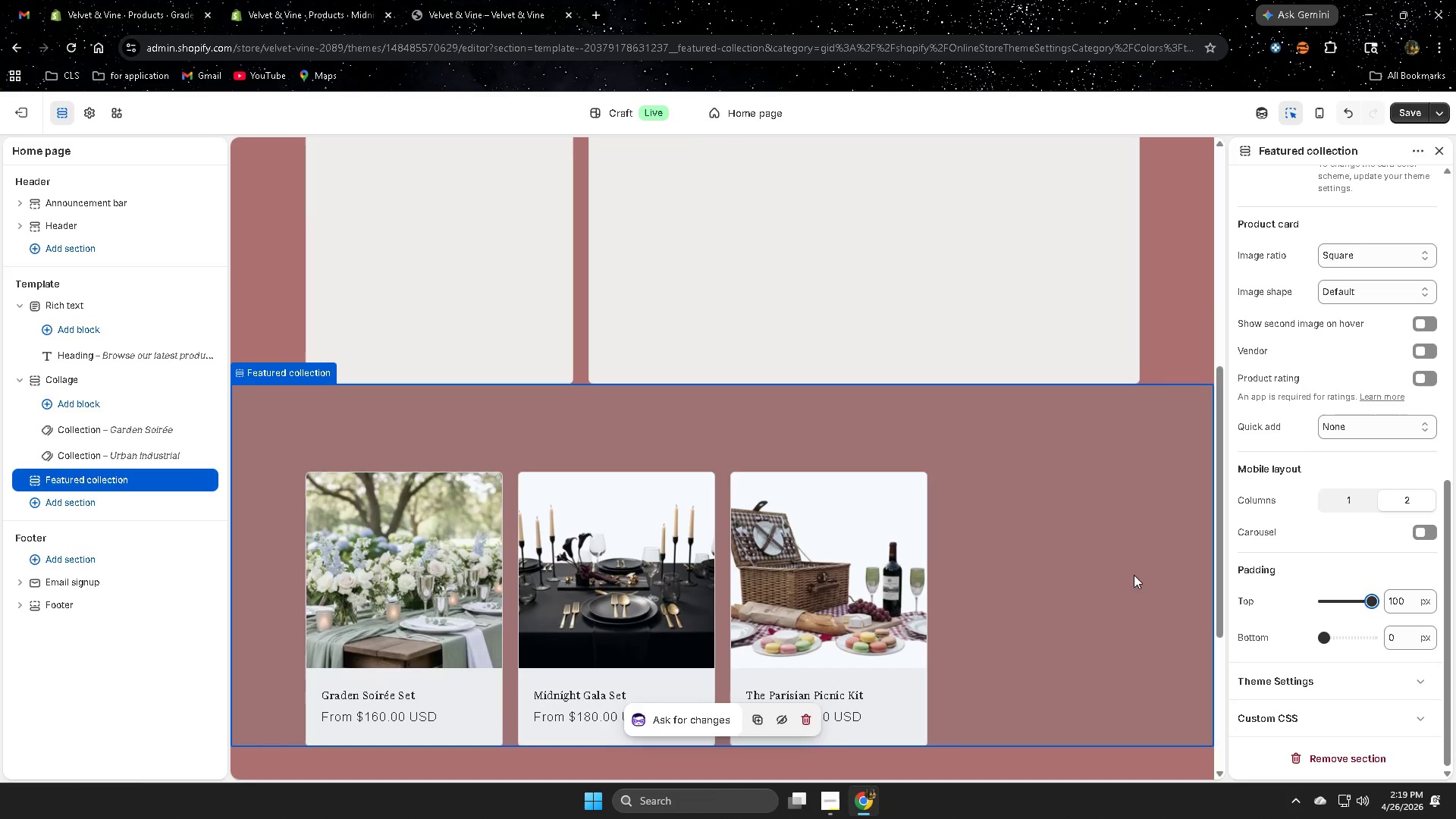 
scroll: coordinate [1134, 575], scroll_direction: down, amount: 3.0
 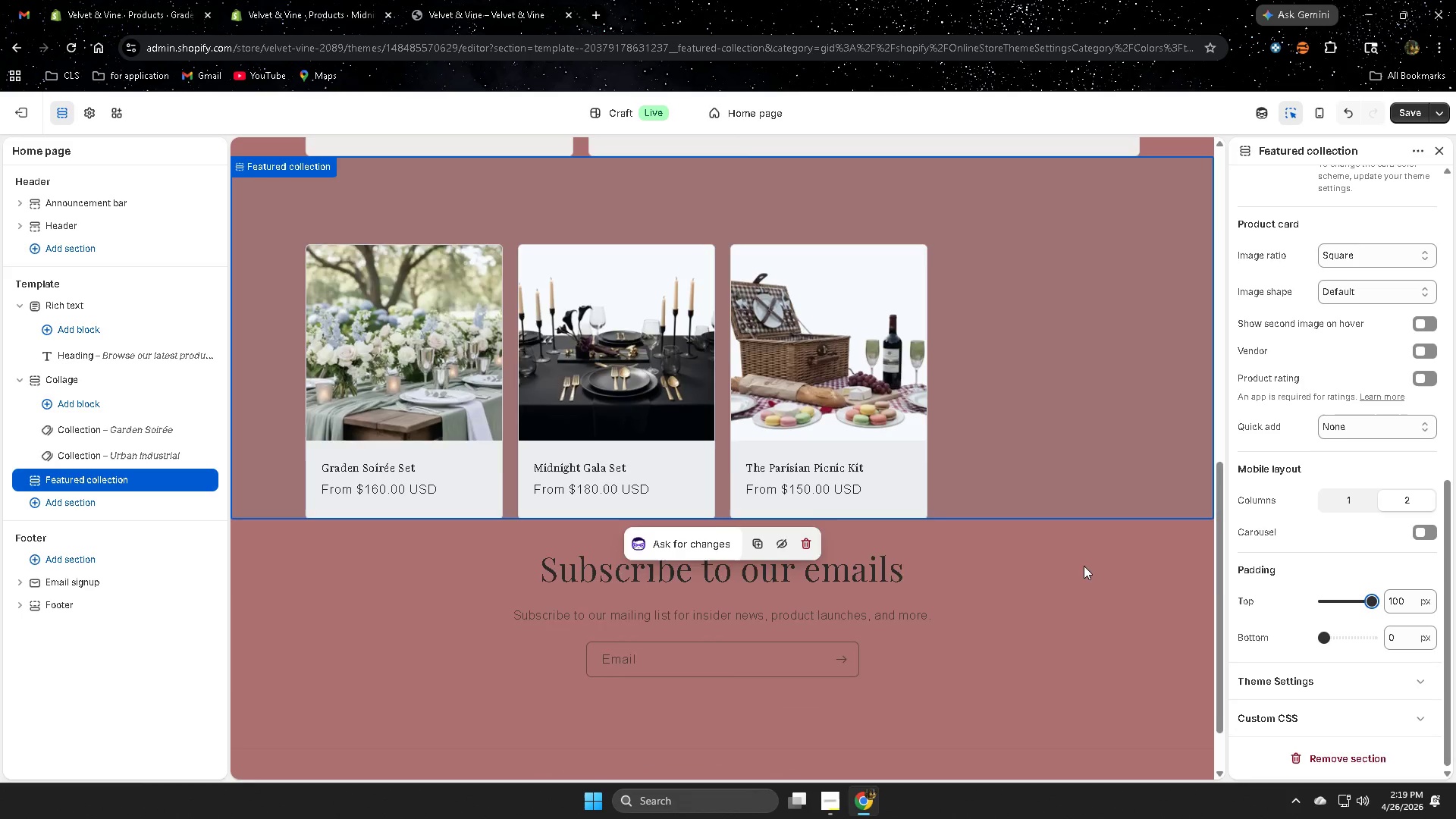 
scroll: coordinate [1063, 551], scroll_direction: up, amount: 3.0
 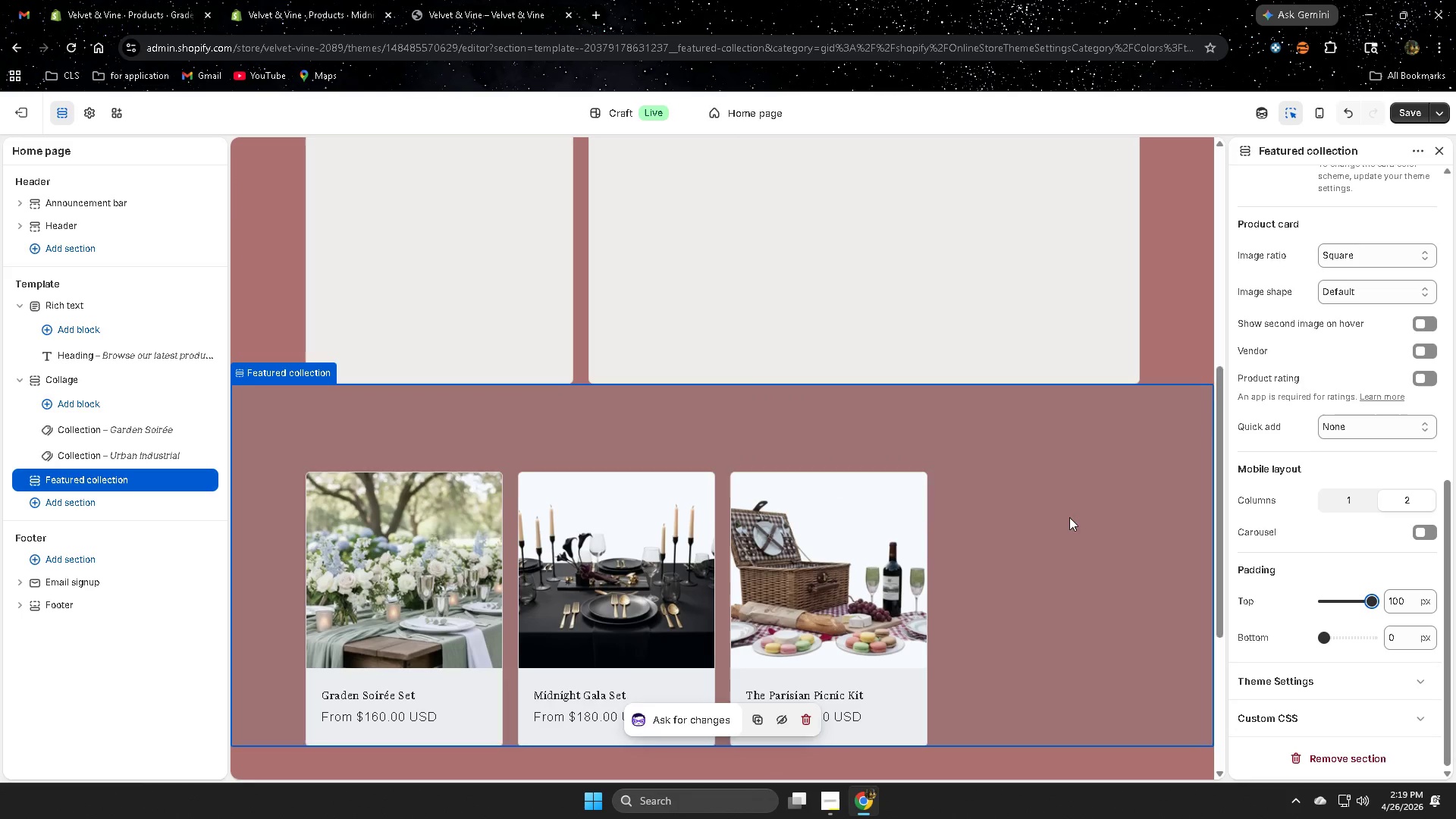 
scroll: coordinate [1069, 517], scroll_direction: down, amount: 1.0
 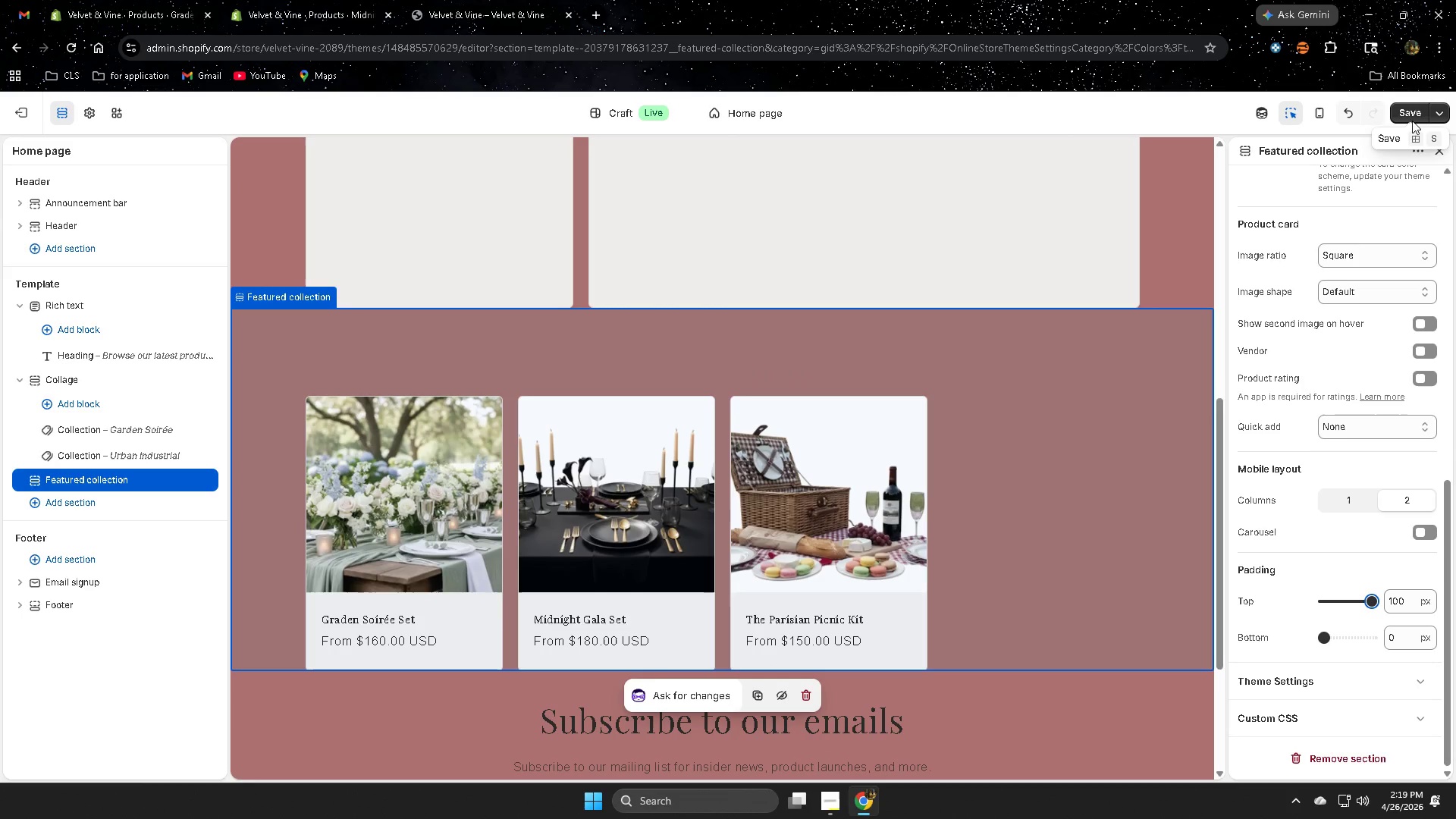 
left_click([1409, 118])
 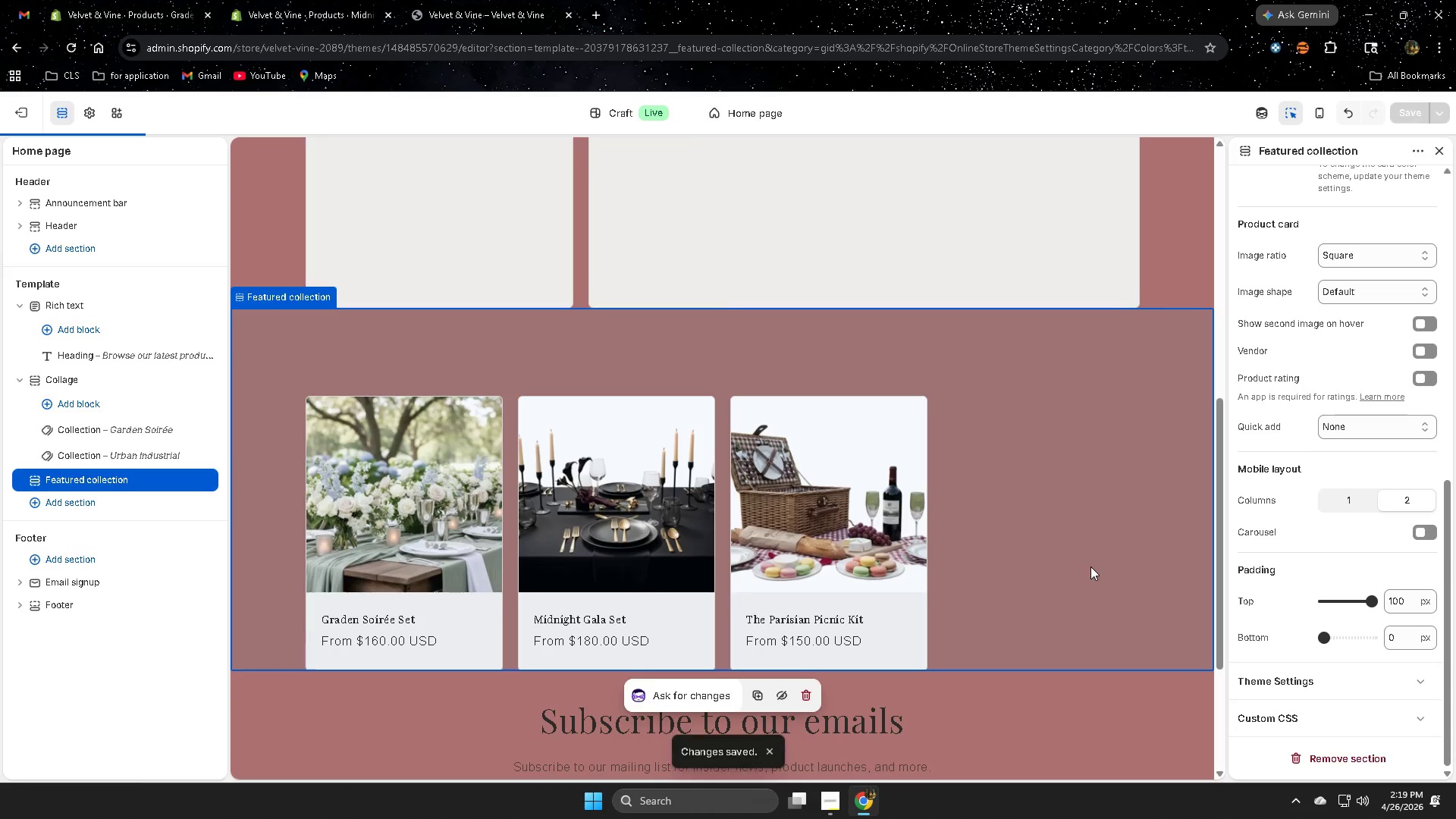 
scroll: coordinate [1172, 611], scroll_direction: down, amount: 6.0
 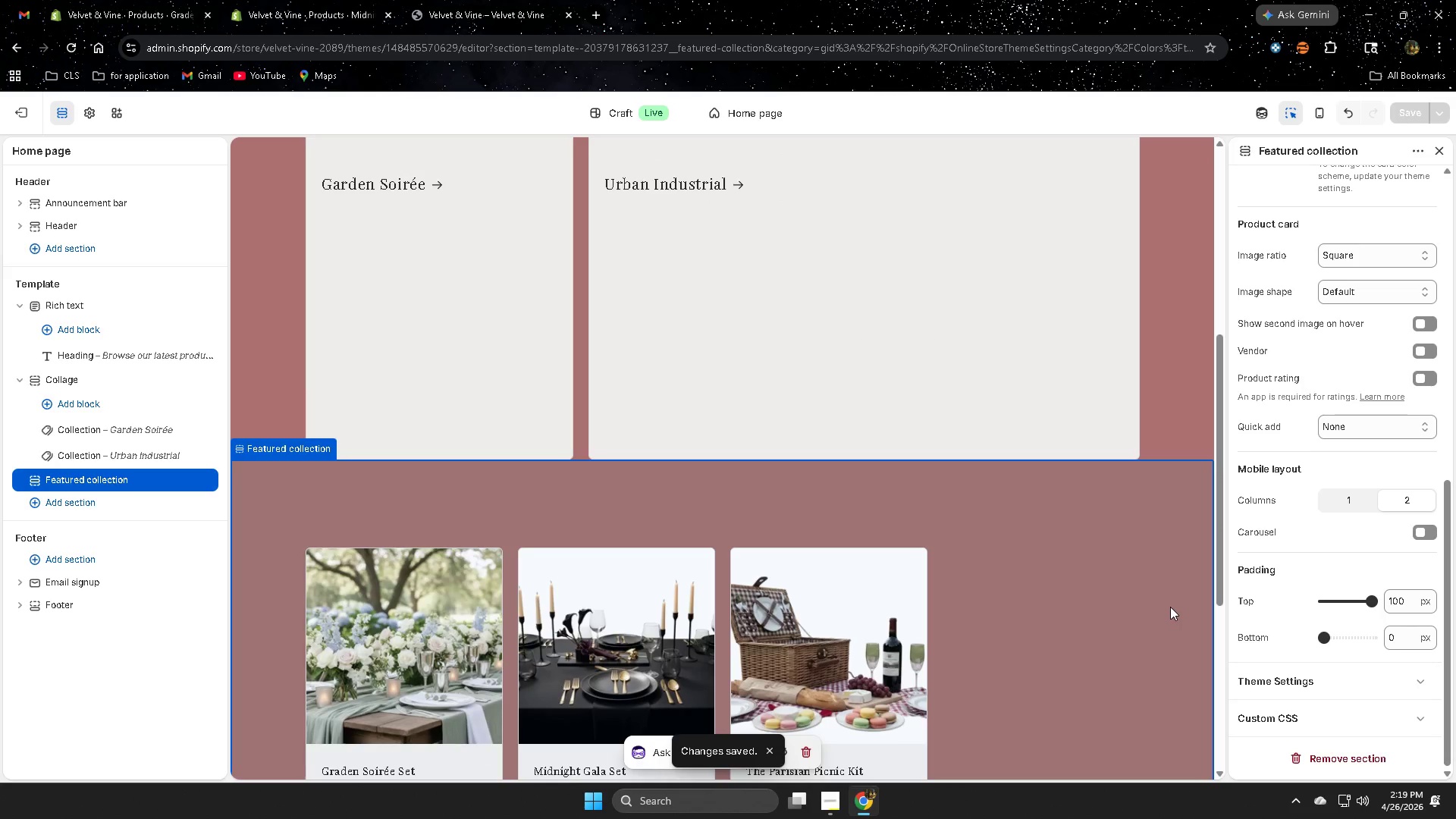 
scroll: coordinate [1159, 531], scroll_direction: up, amount: 7.0
 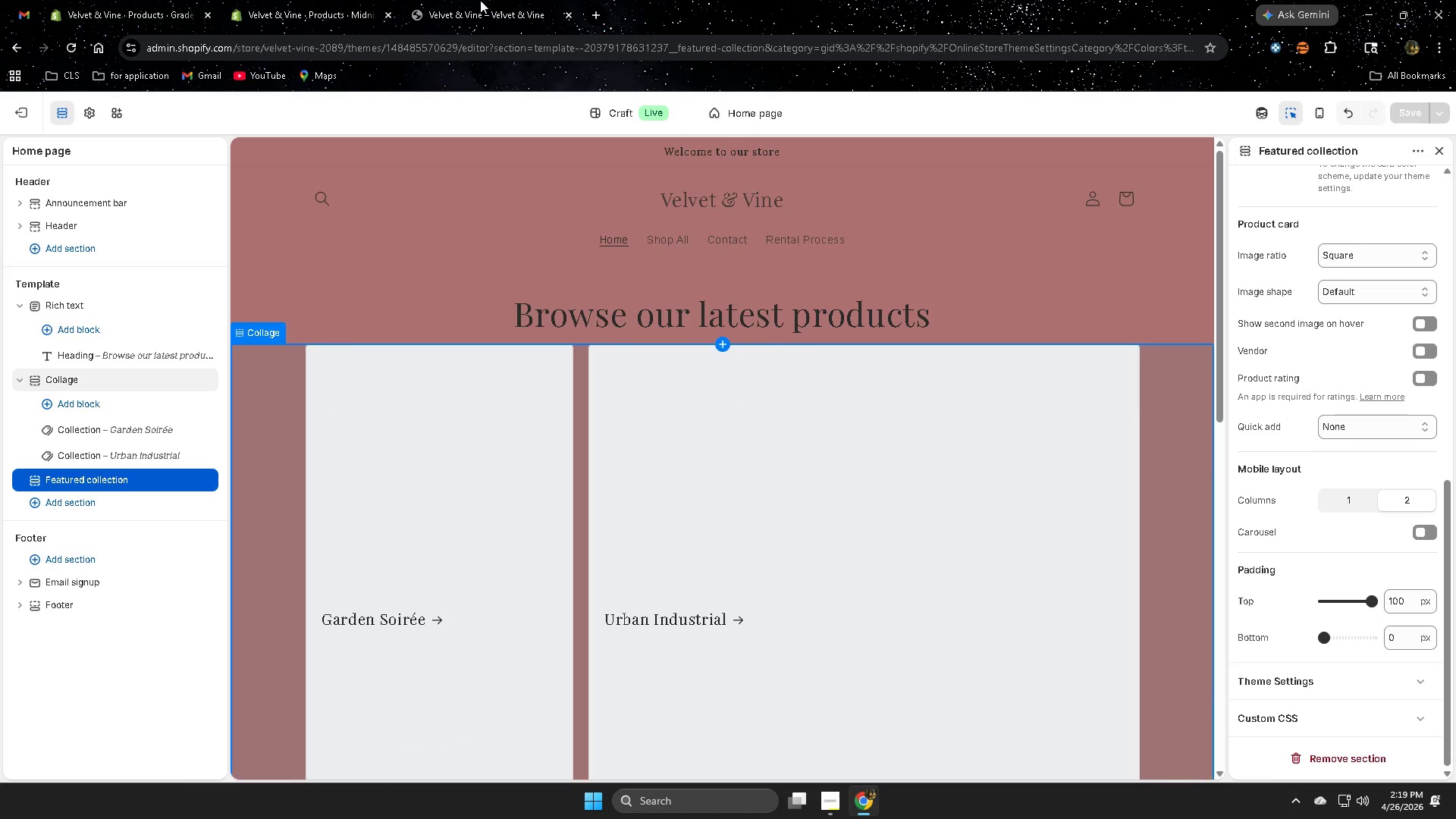 
left_click([469, 0])
 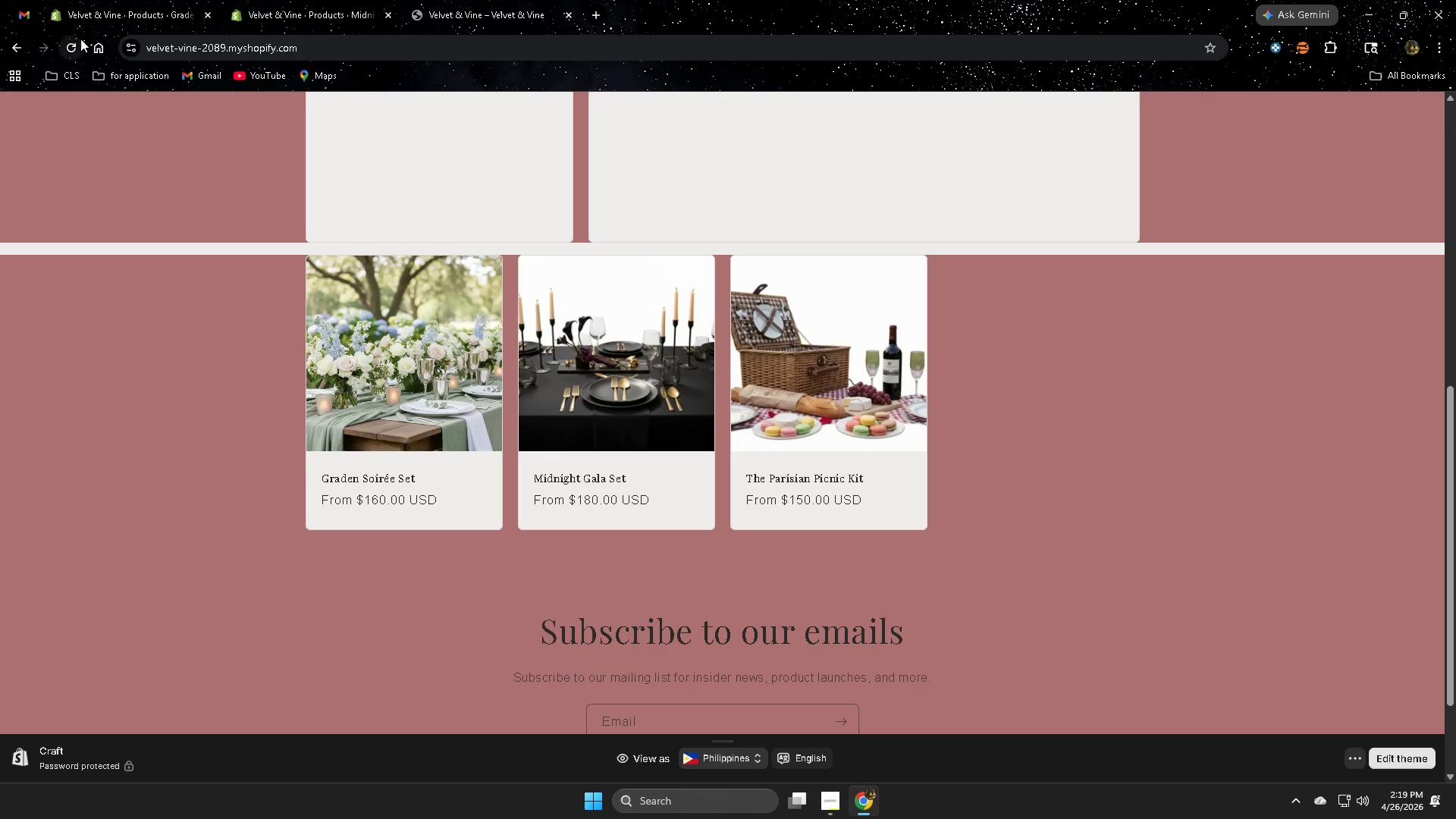 
left_click([62, 42])
 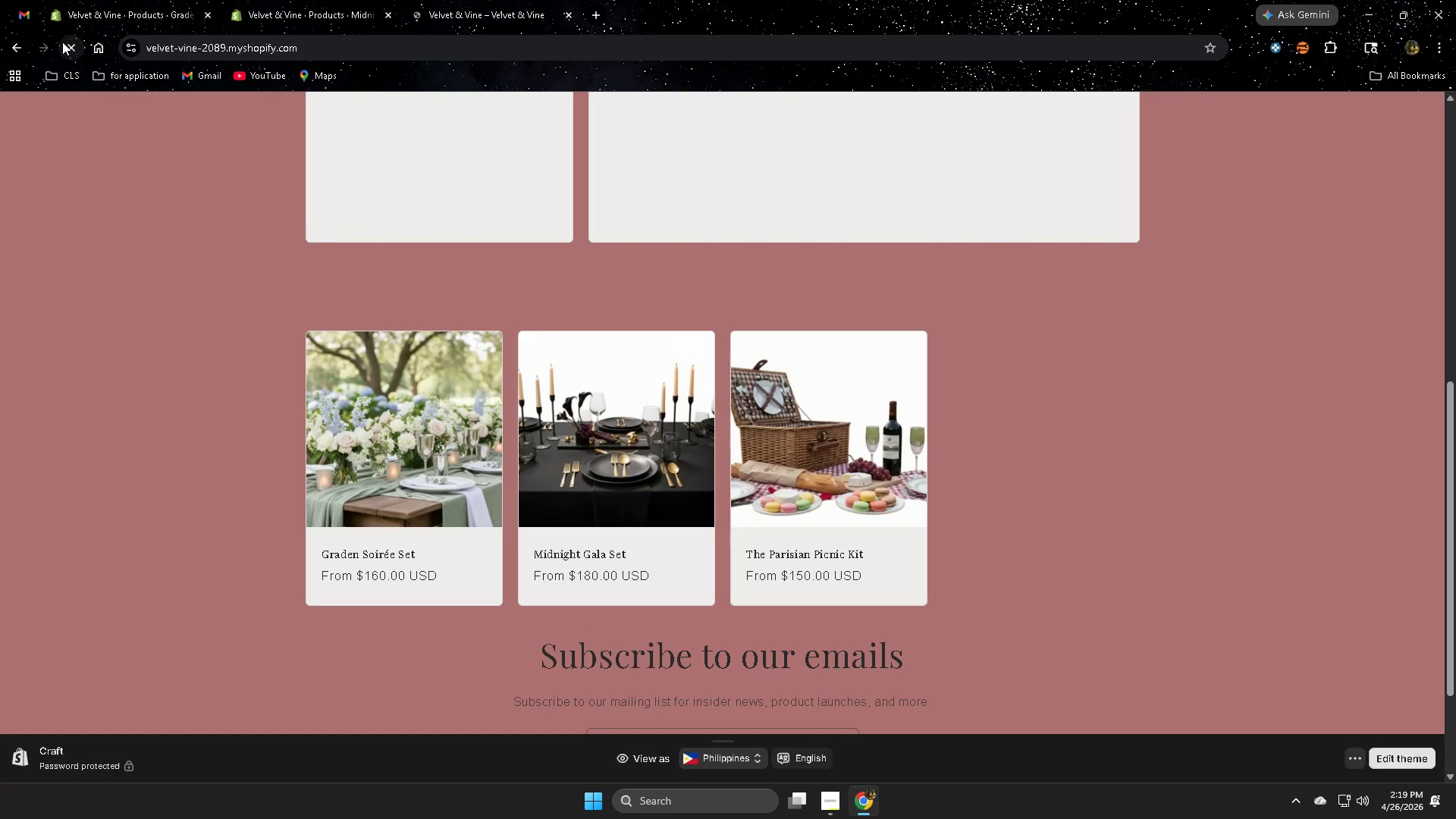 
scroll: coordinate [282, 448], scroll_direction: up, amount: 5.0
 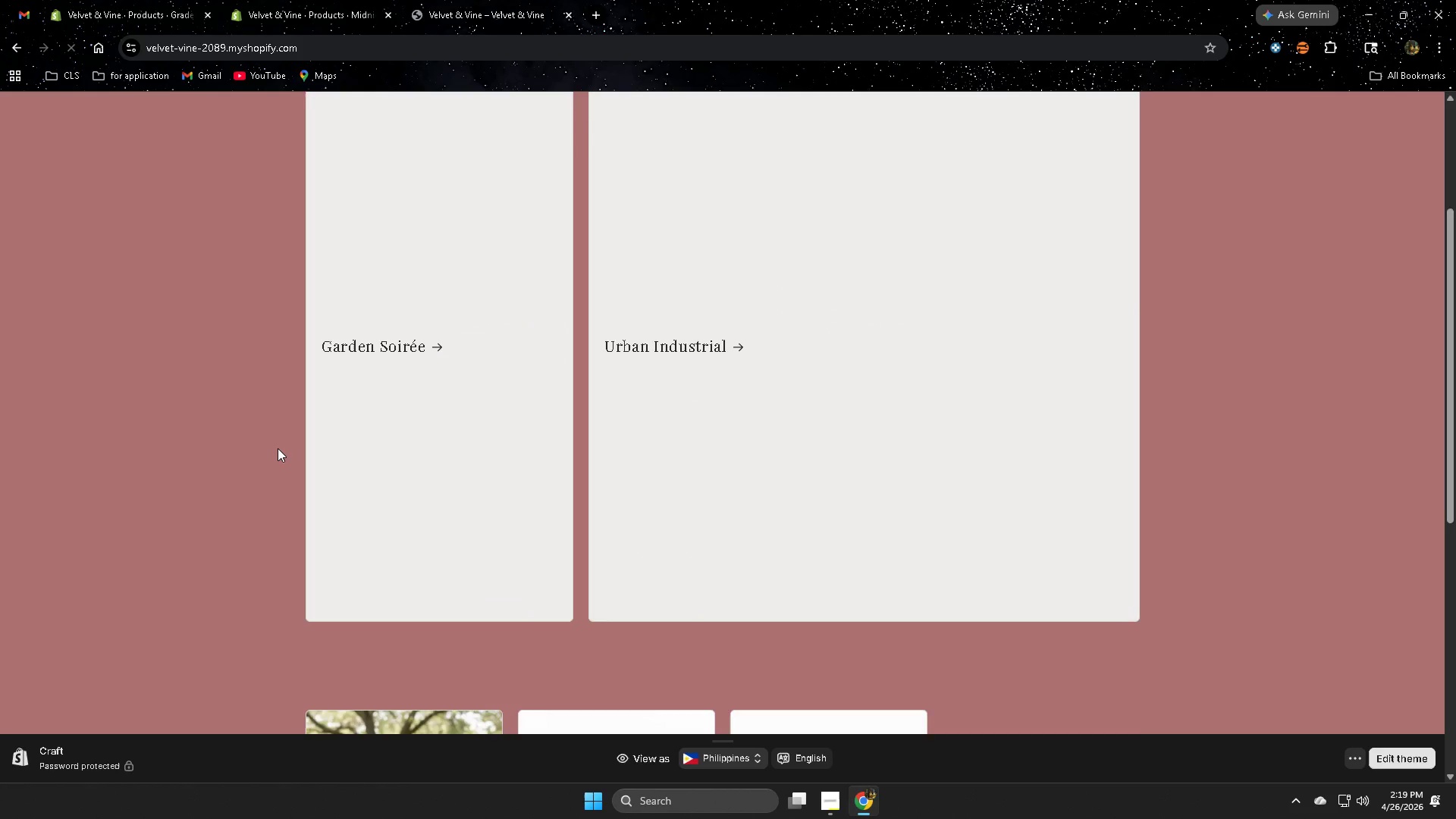 
scroll: coordinate [278, 448], scroll_direction: none, amount: 0.0
 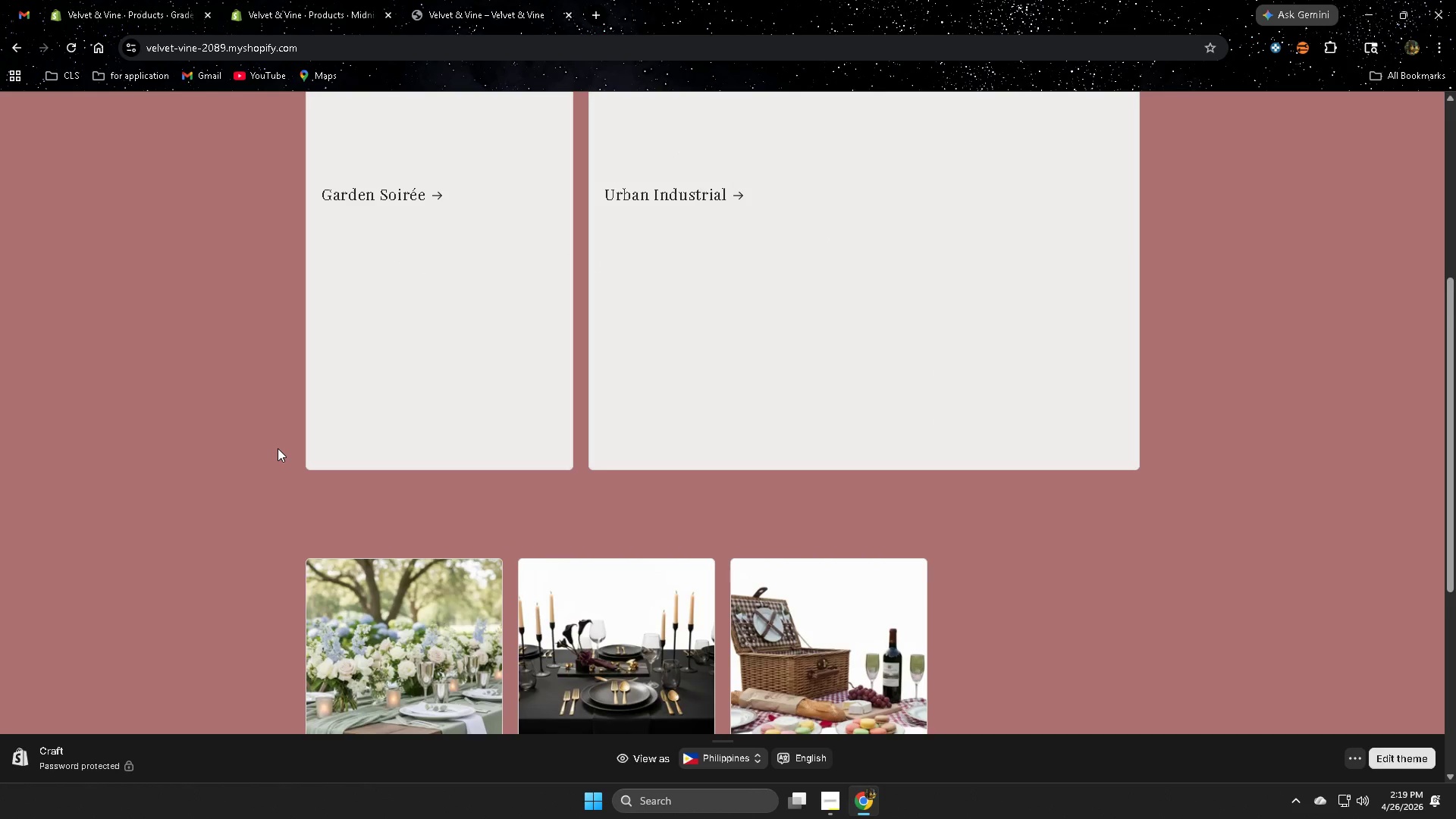 
scroll: coordinate [1035, 612], scroll_direction: down, amount: 4.0
 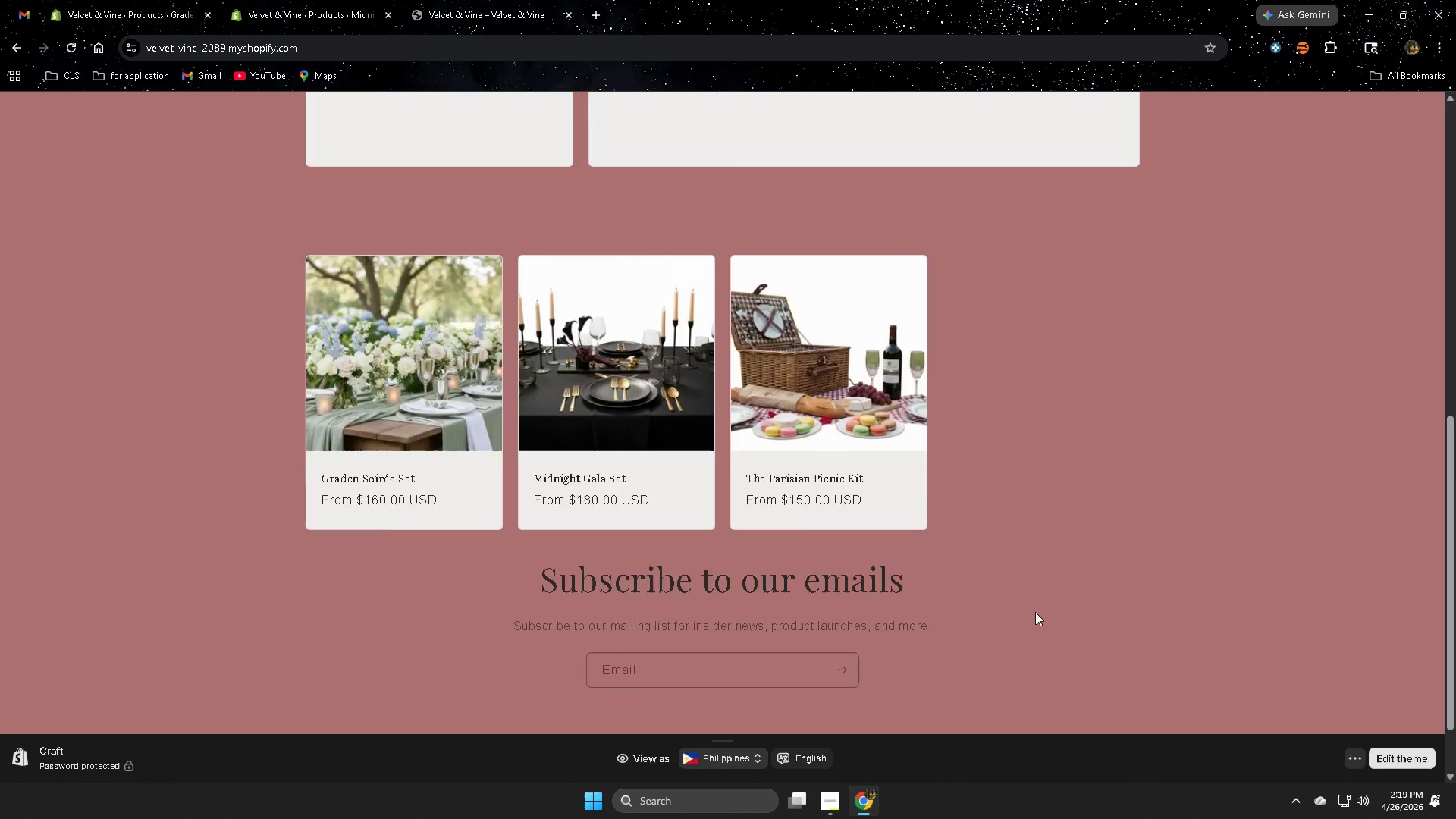 
scroll: coordinate [1035, 612], scroll_direction: up, amount: 8.0
 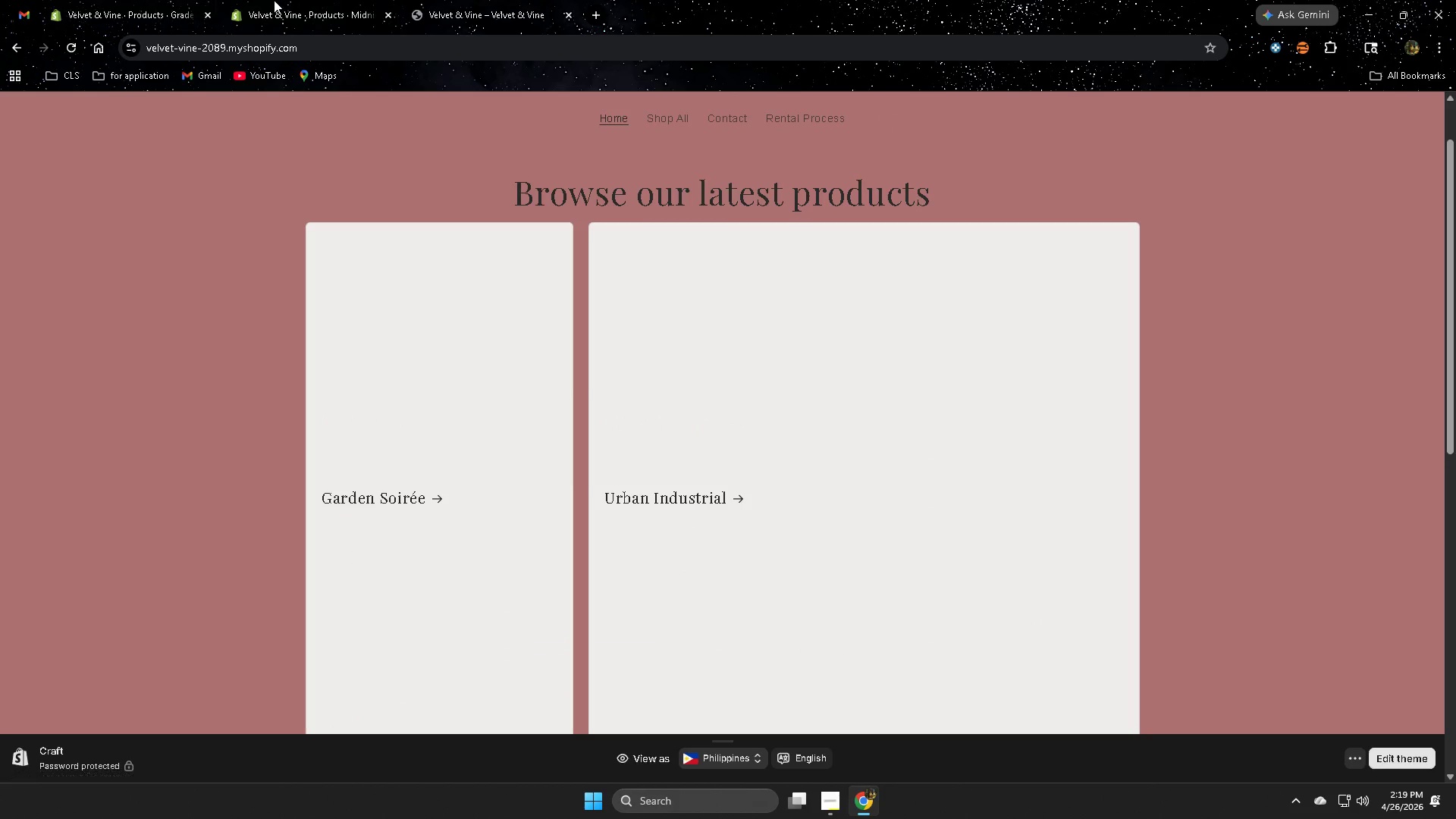 
left_click([280, 0])
 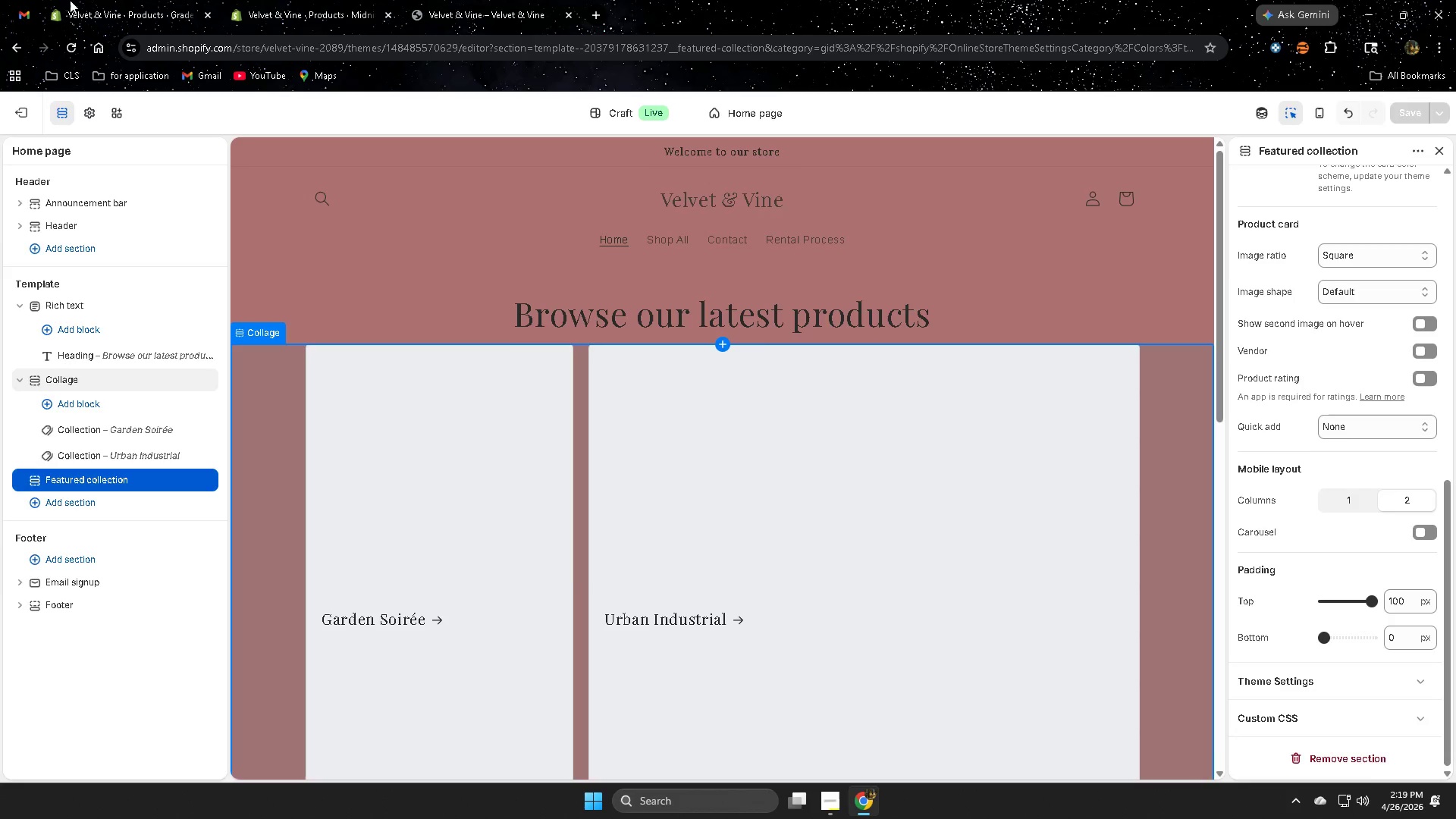 
left_click([70, 0])
 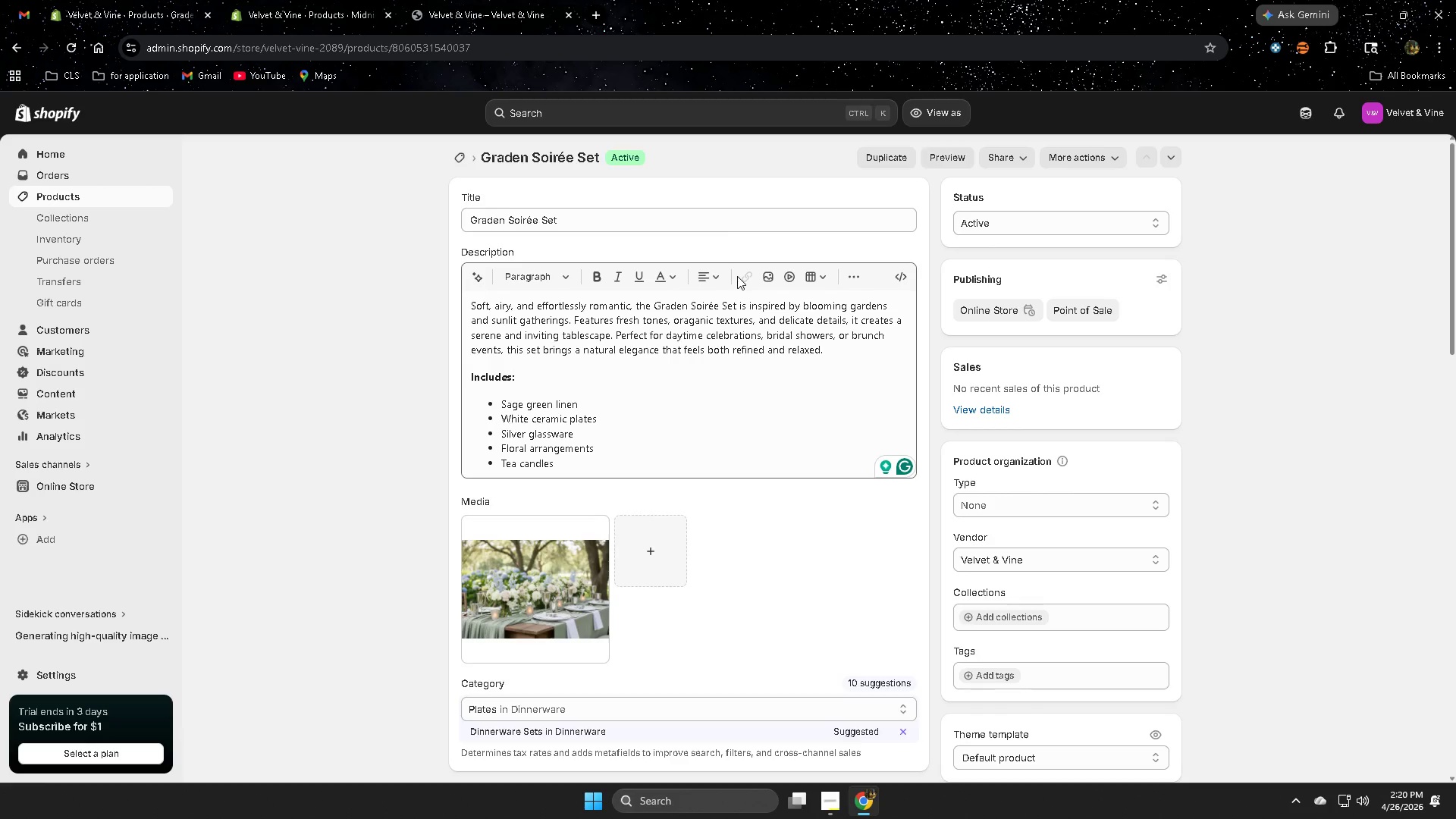 
wait(31.78)
 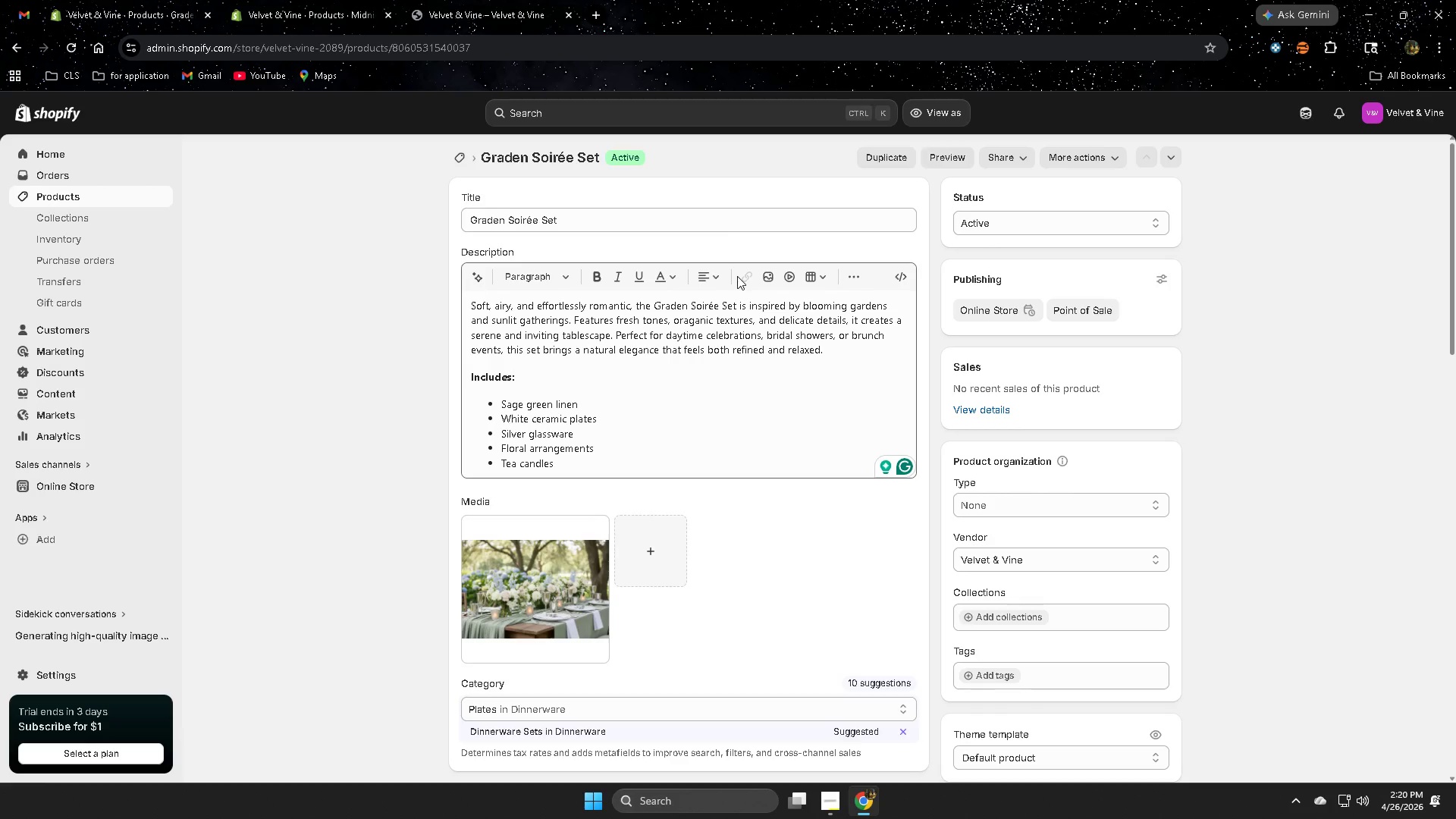 
scroll: coordinate [840, 551], scroll_direction: down, amount: 17.0
 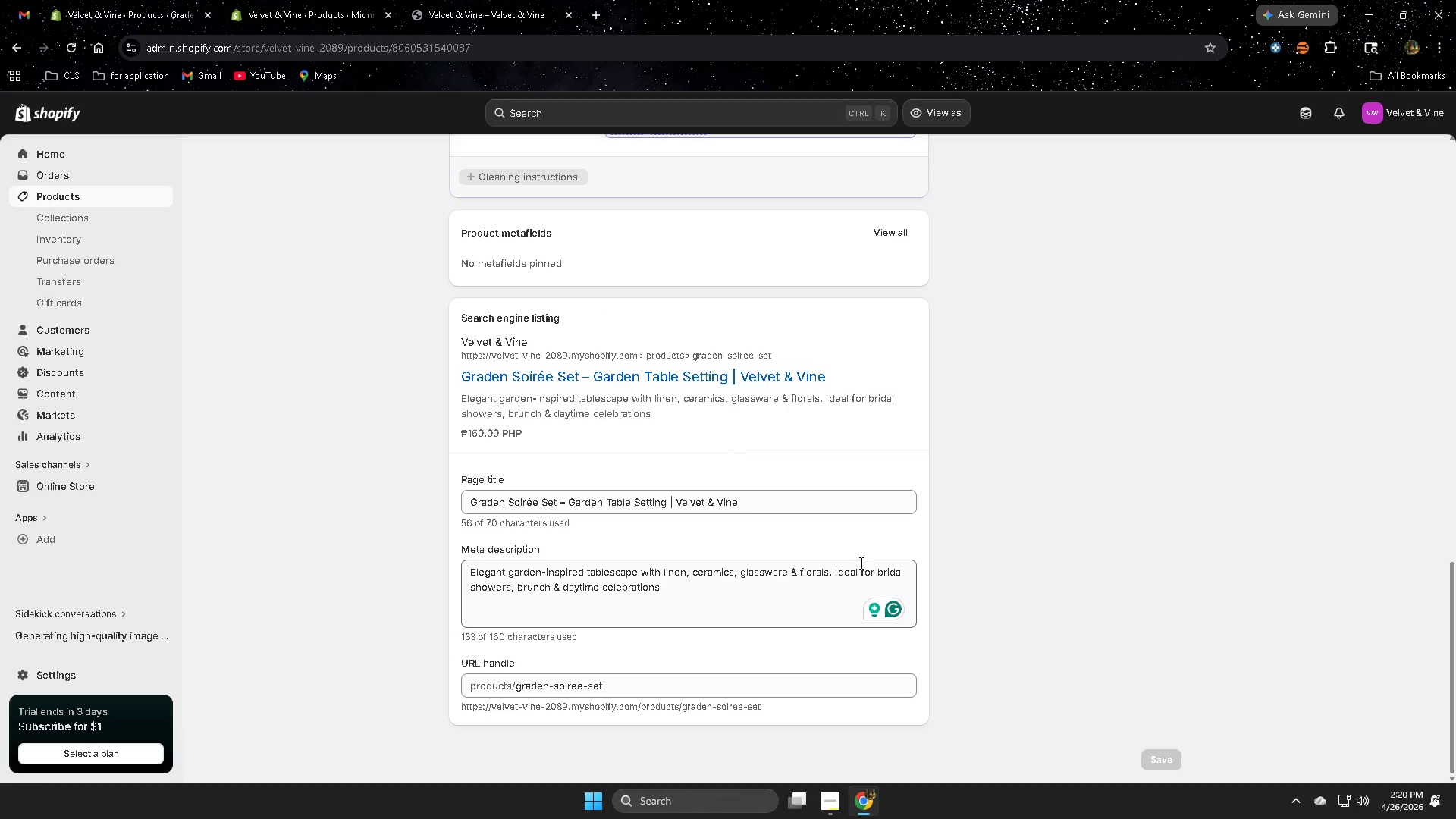 
scroll: coordinate [825, 543], scroll_direction: up, amount: 24.0
 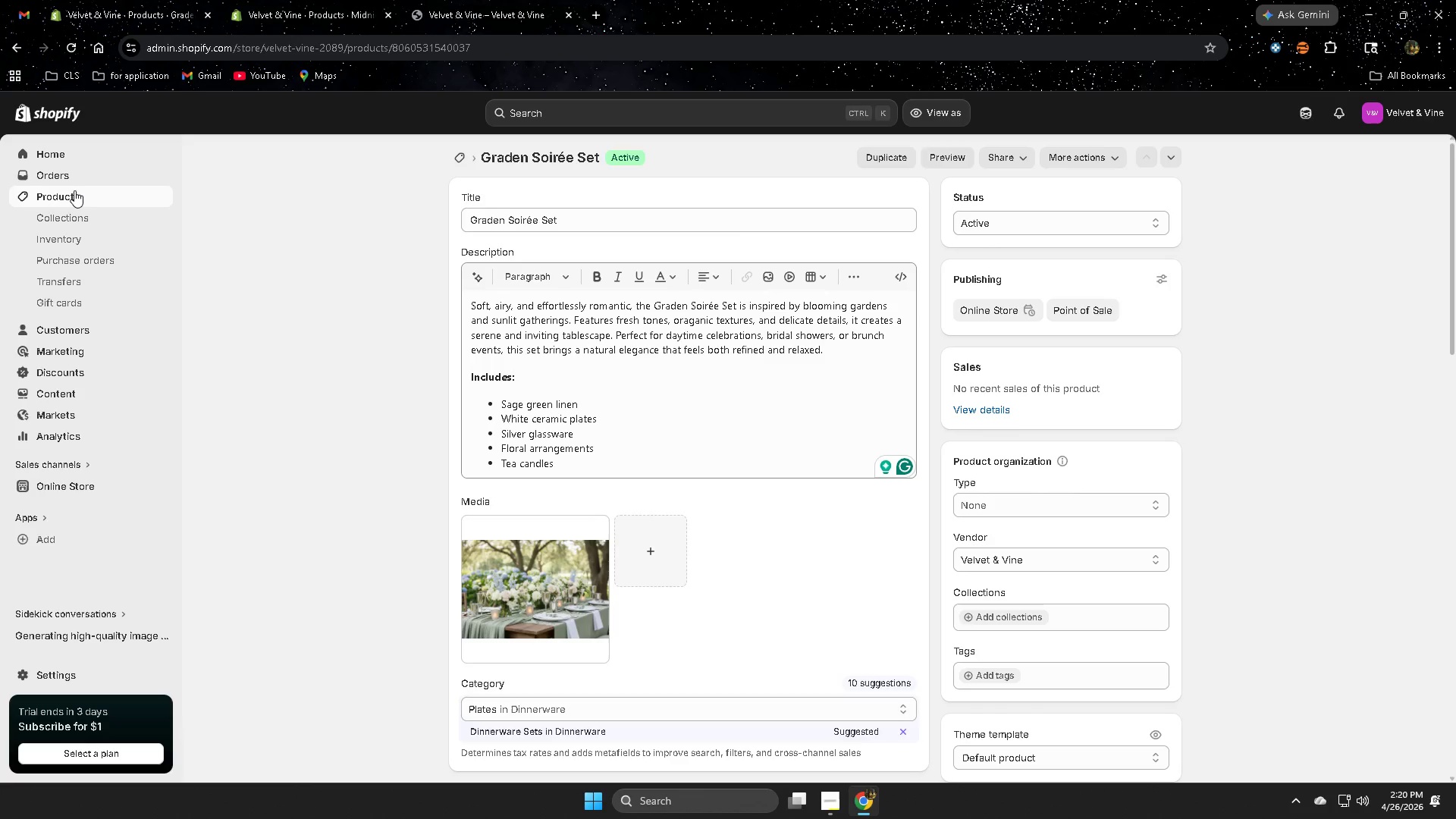 
left_click([74, 190])
 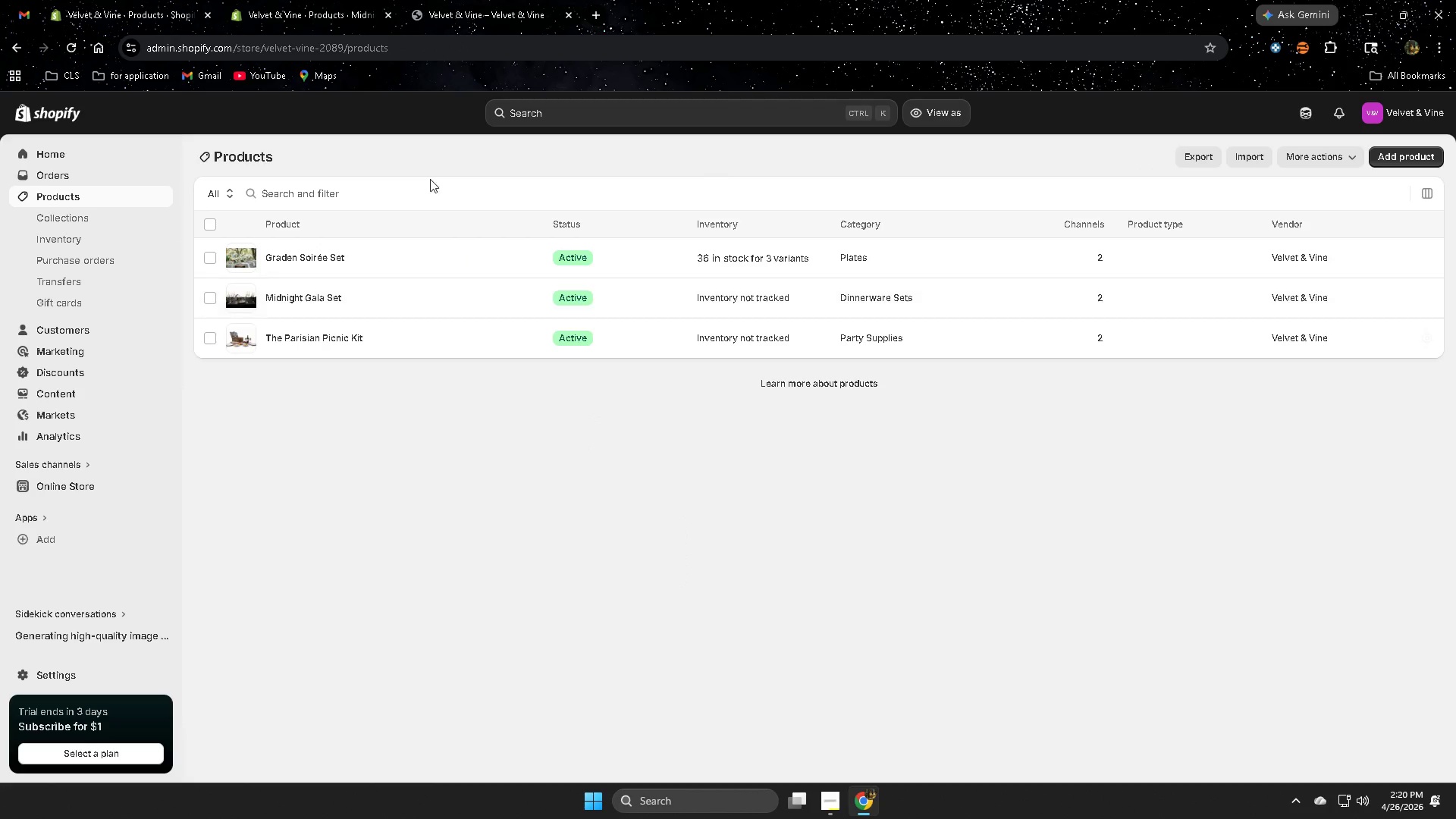 
wait(7.98)
 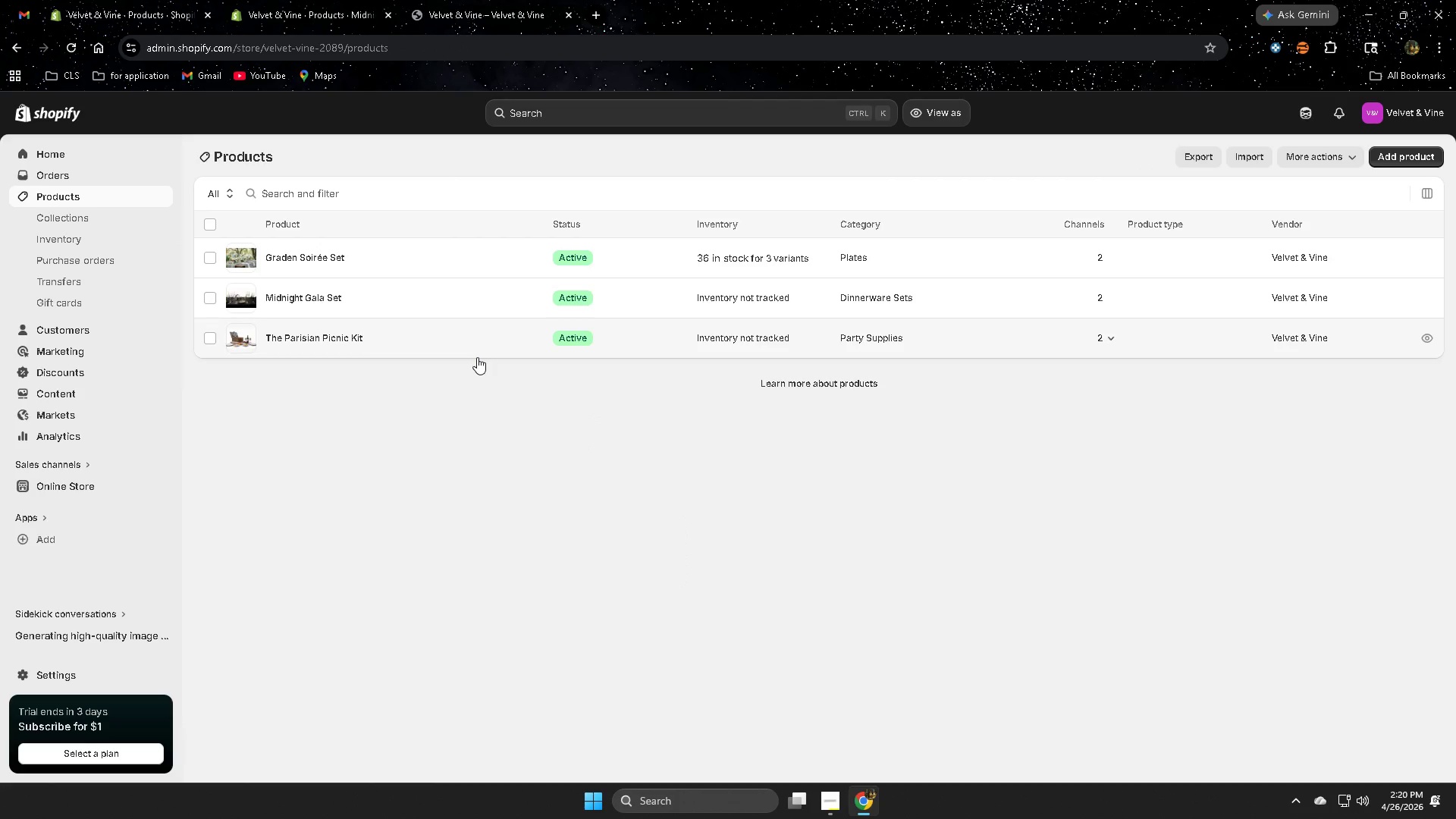 
left_click([1395, 161])
 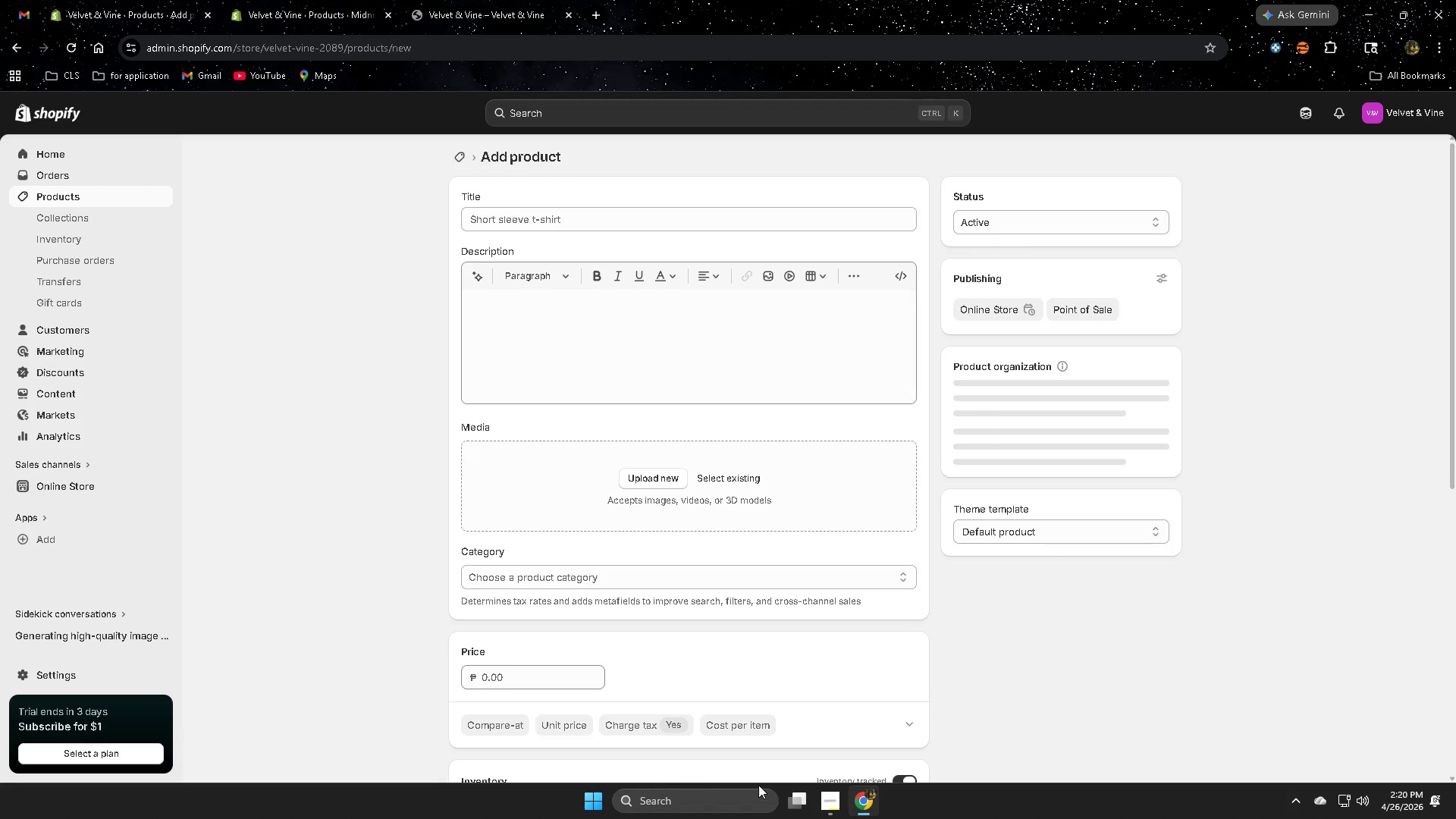 
left_click([829, 792])